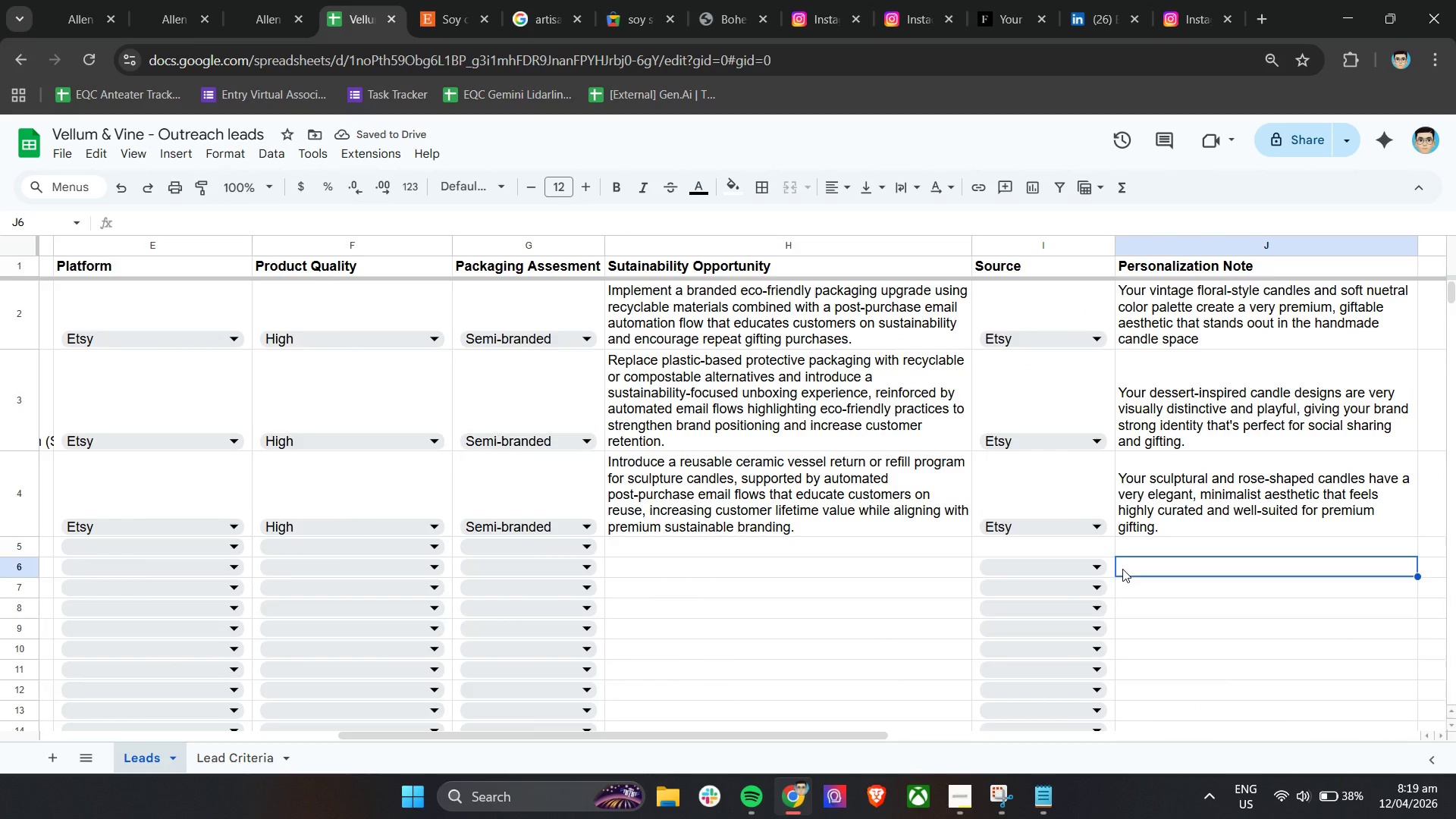 
key(ArrowLeft)
 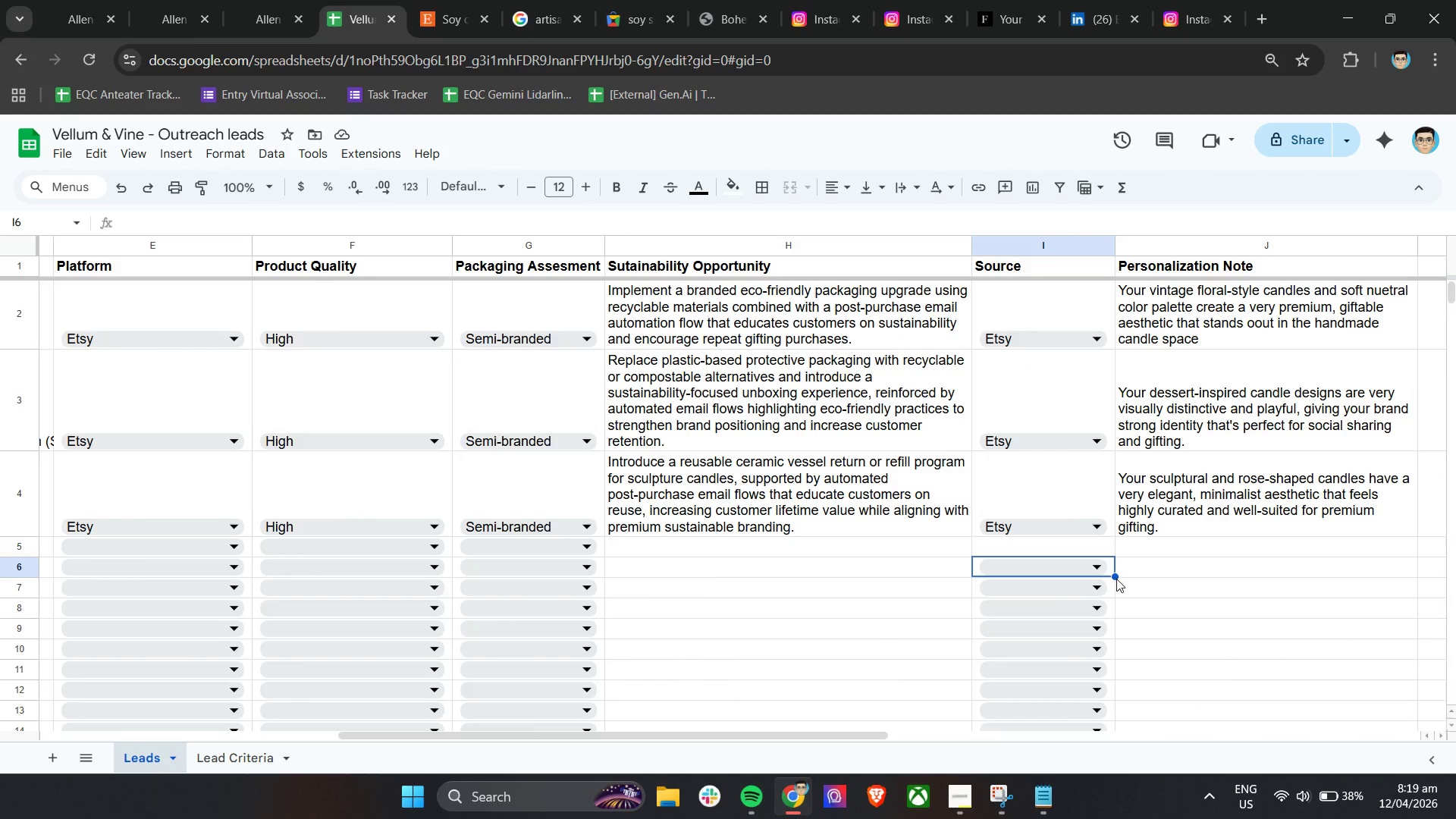 
left_click_drag(start_coordinate=[1116, 578], to_coordinate=[1110, 553])
 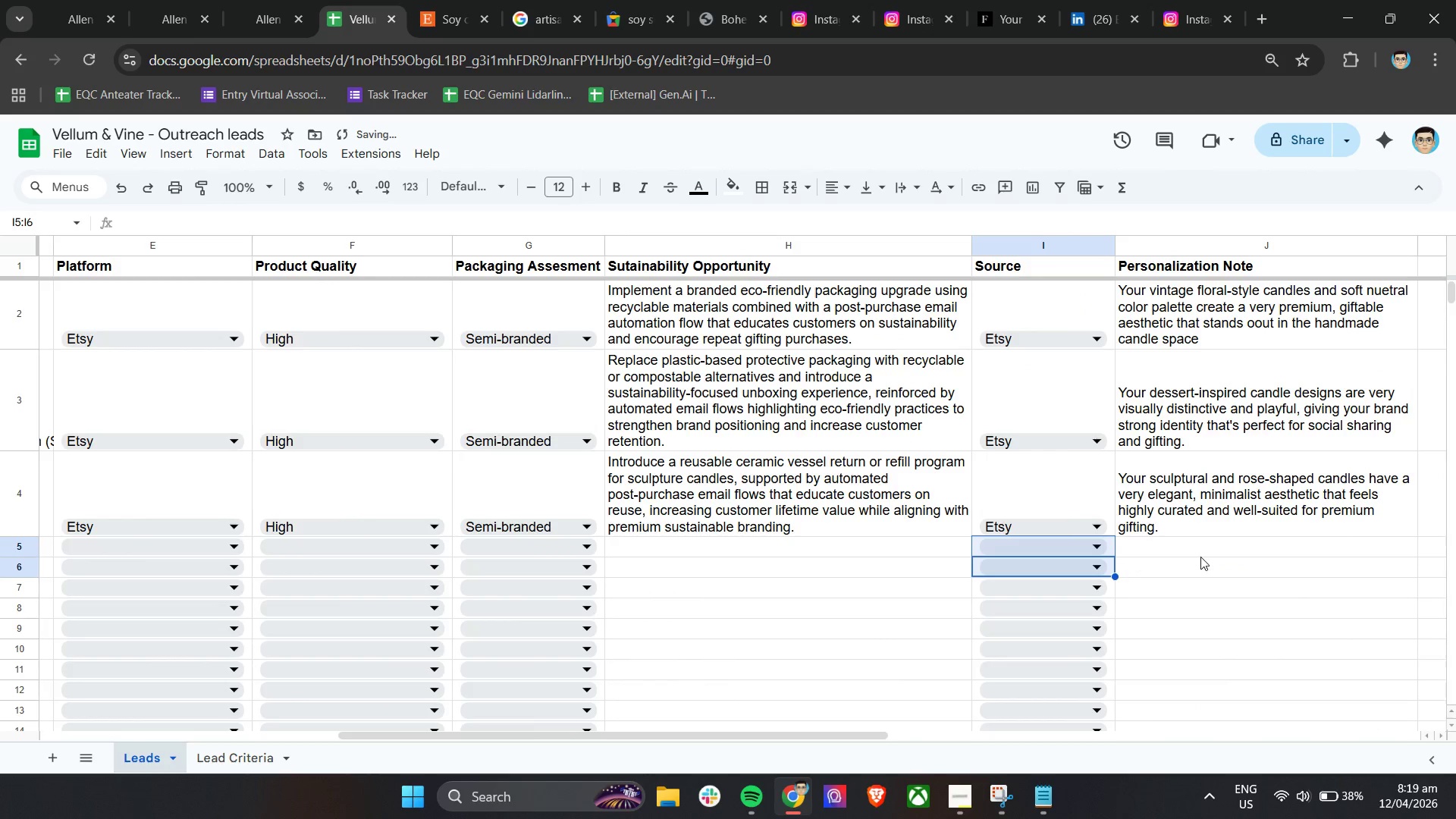 
left_click([1201, 557])
 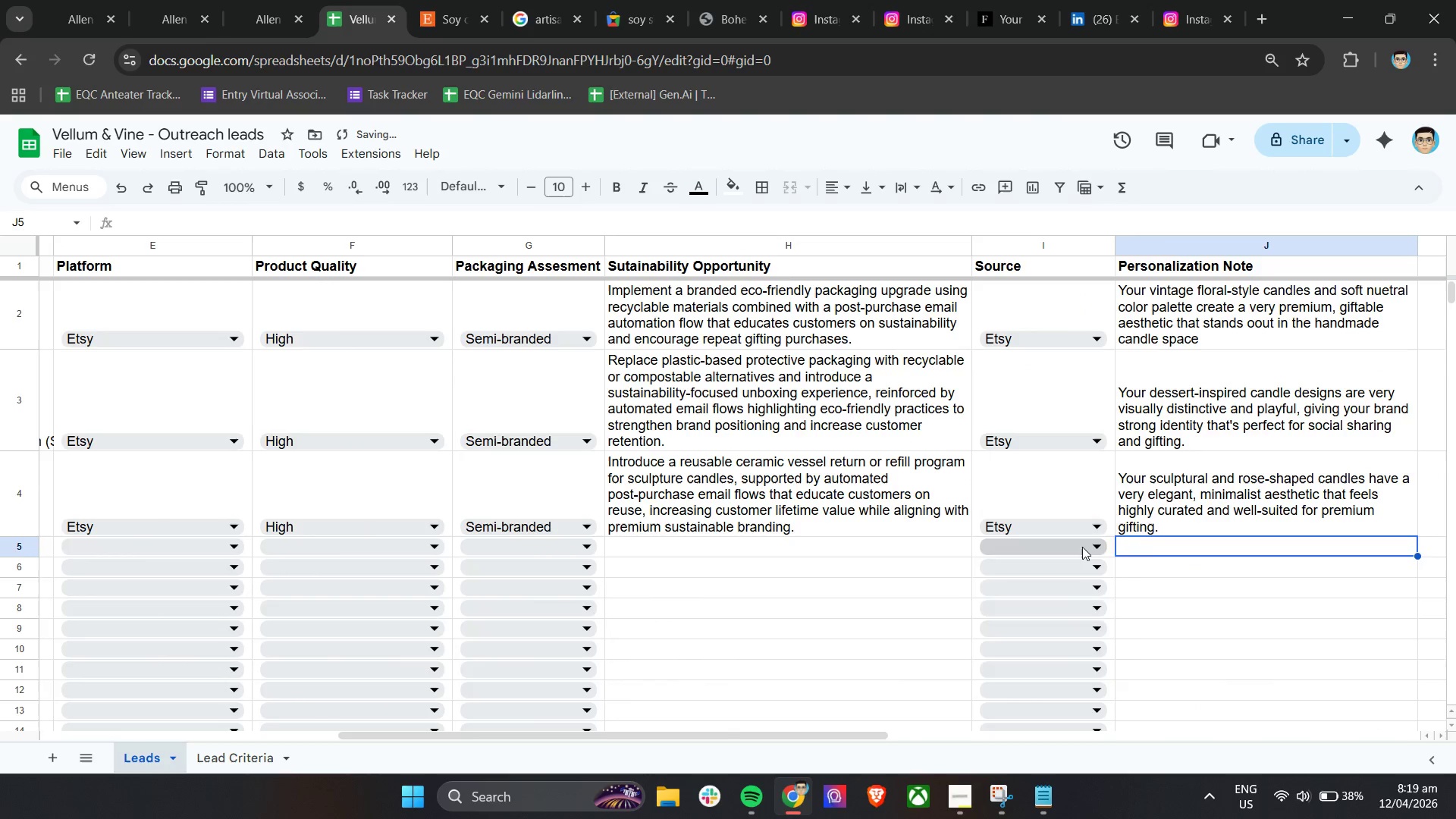 
left_click([1082, 547])
 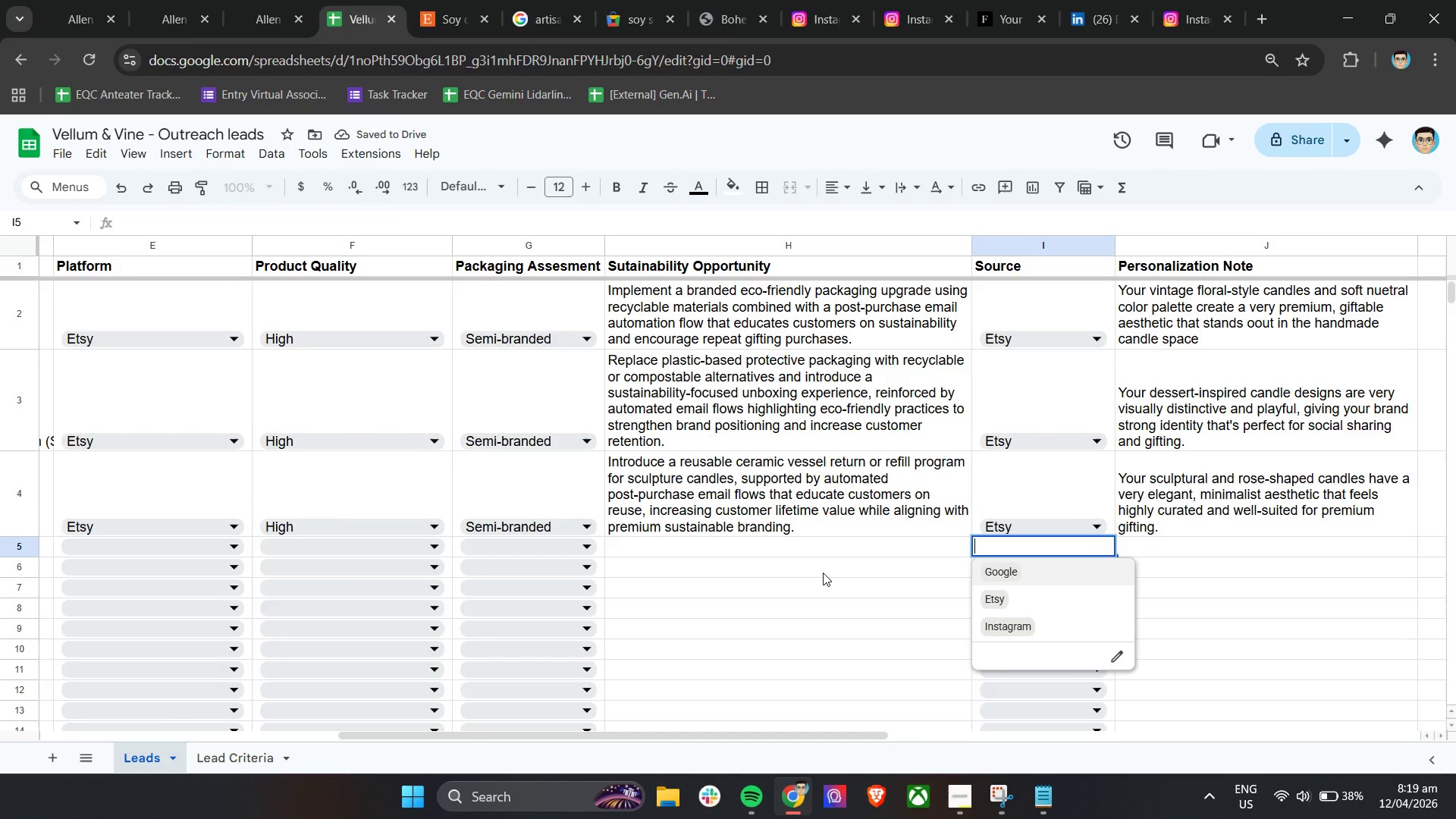 
left_click([823, 573])
 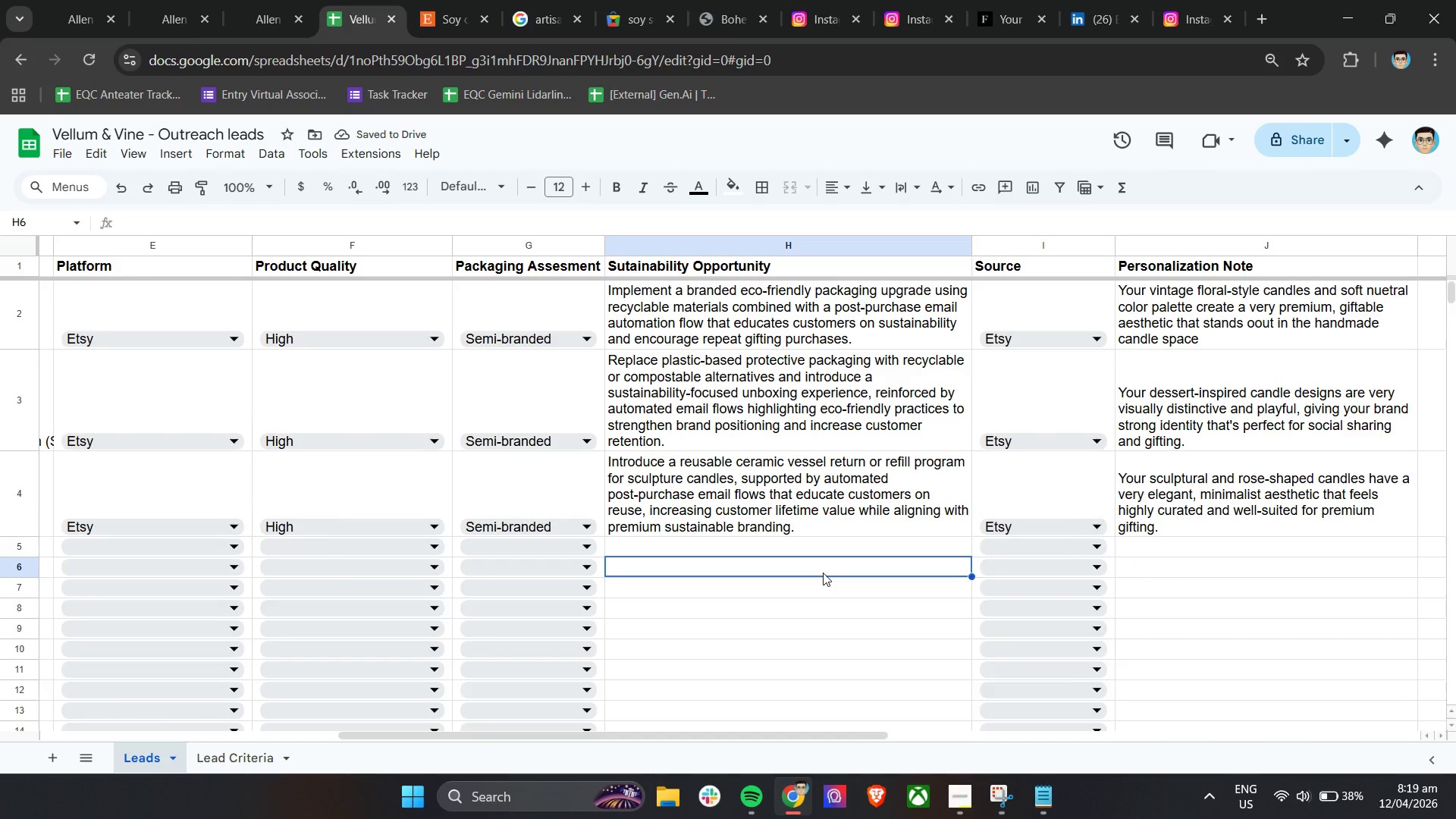 
hold_key(key=ShiftLeft, duration=1.19)
scroll: coordinate [823, 573], scroll_direction: up, amount: 4.0
 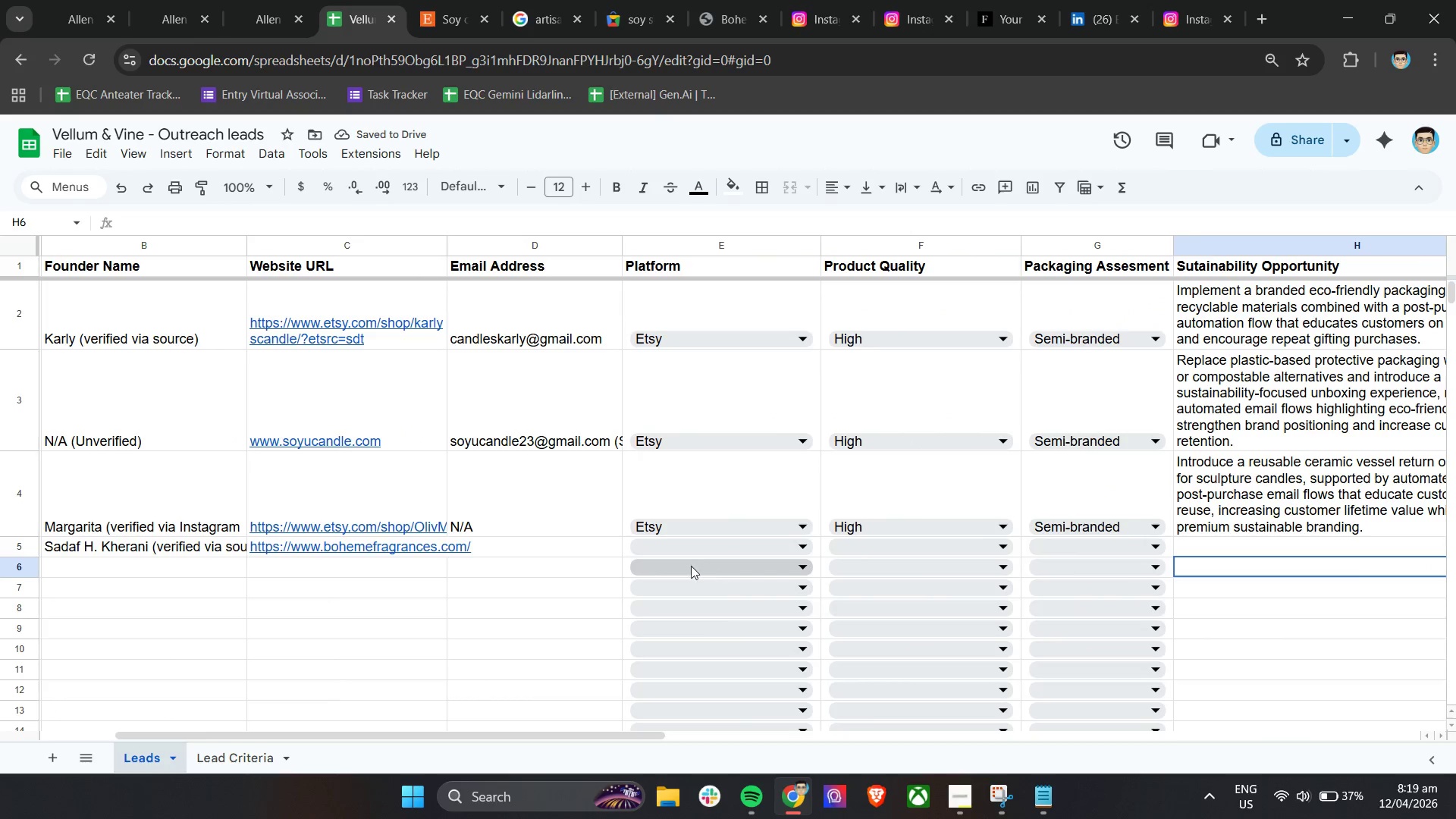 
left_click([692, 543])
 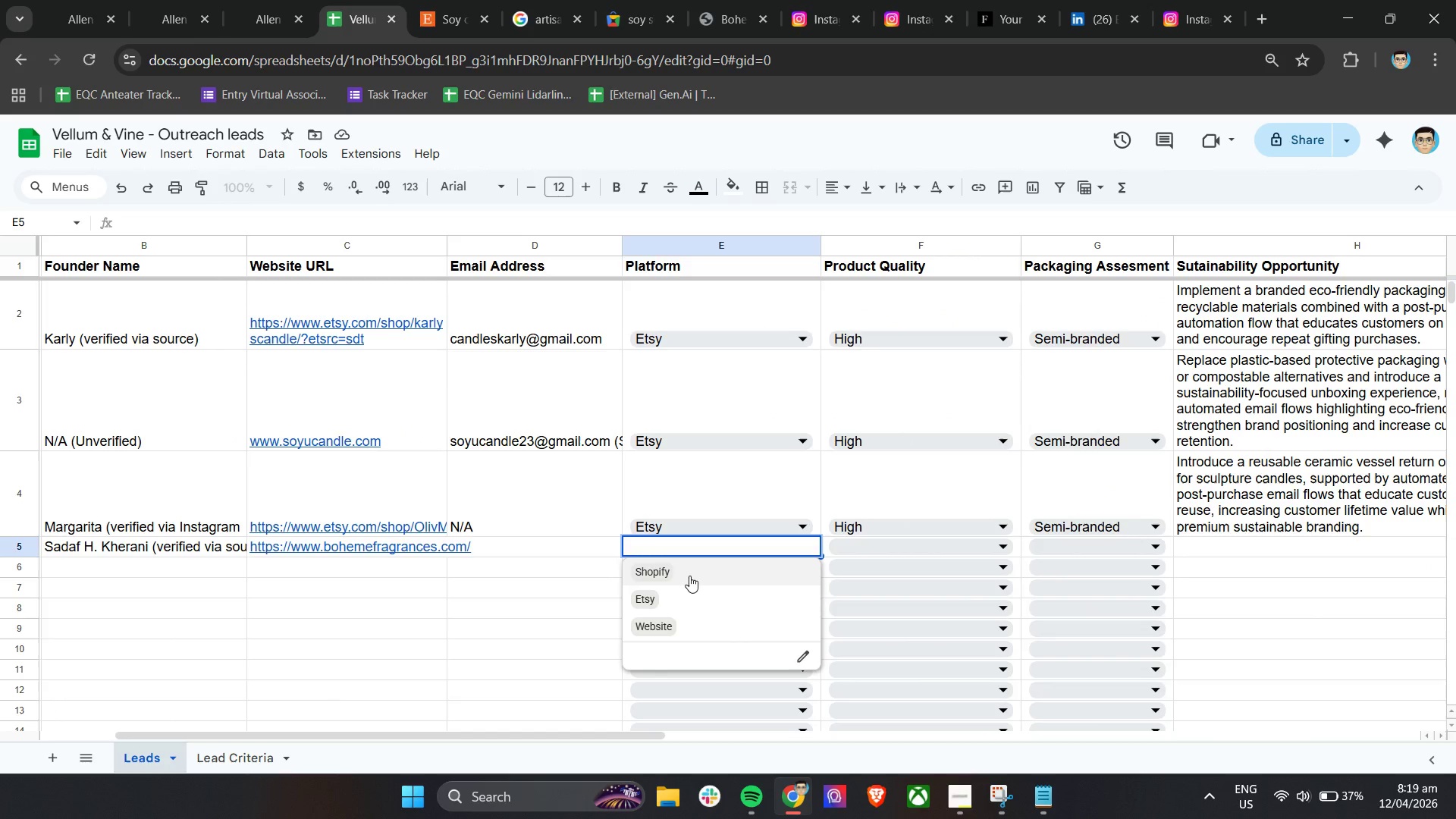 
left_click([689, 575])
 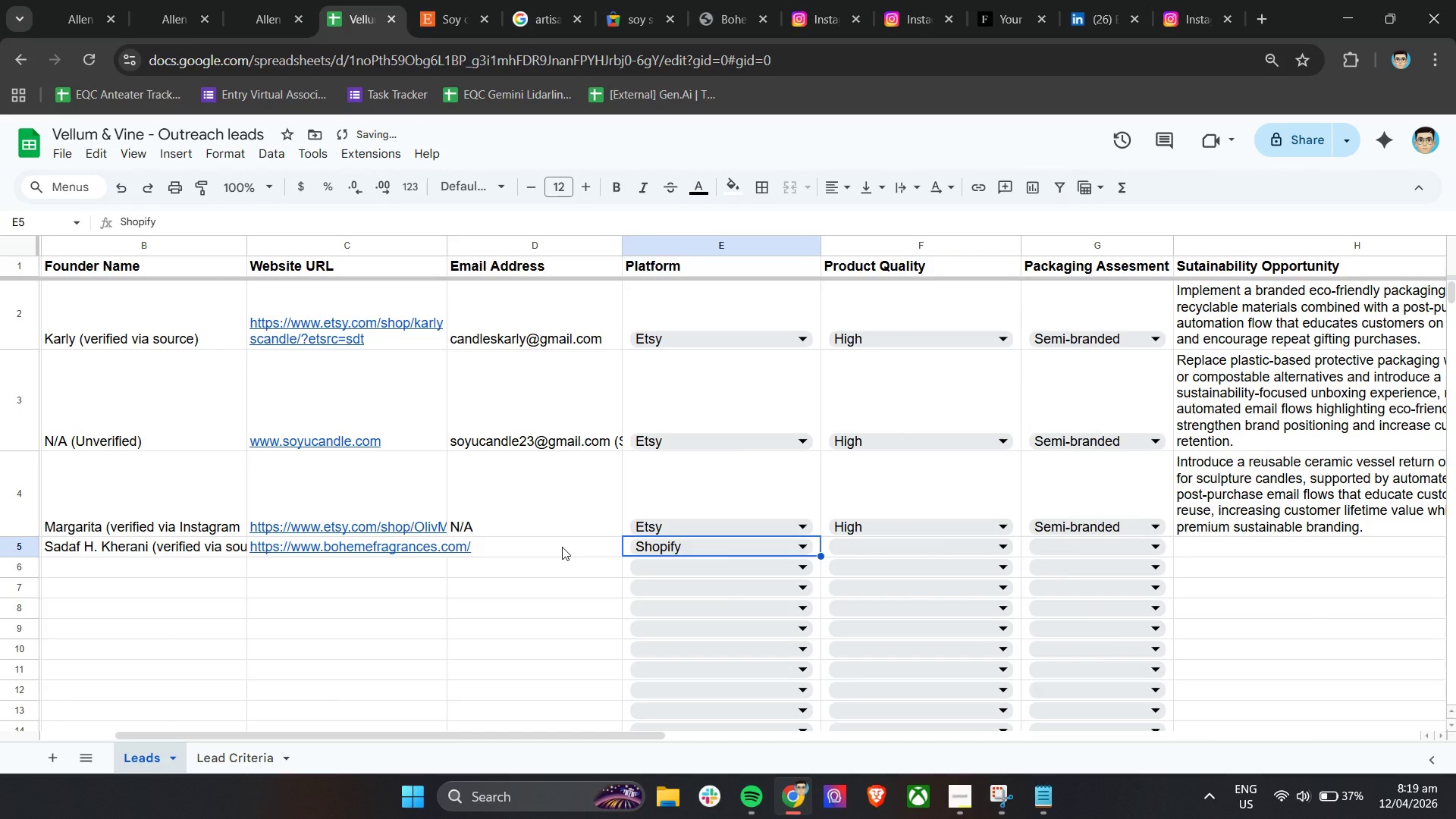 
left_click([562, 547])
 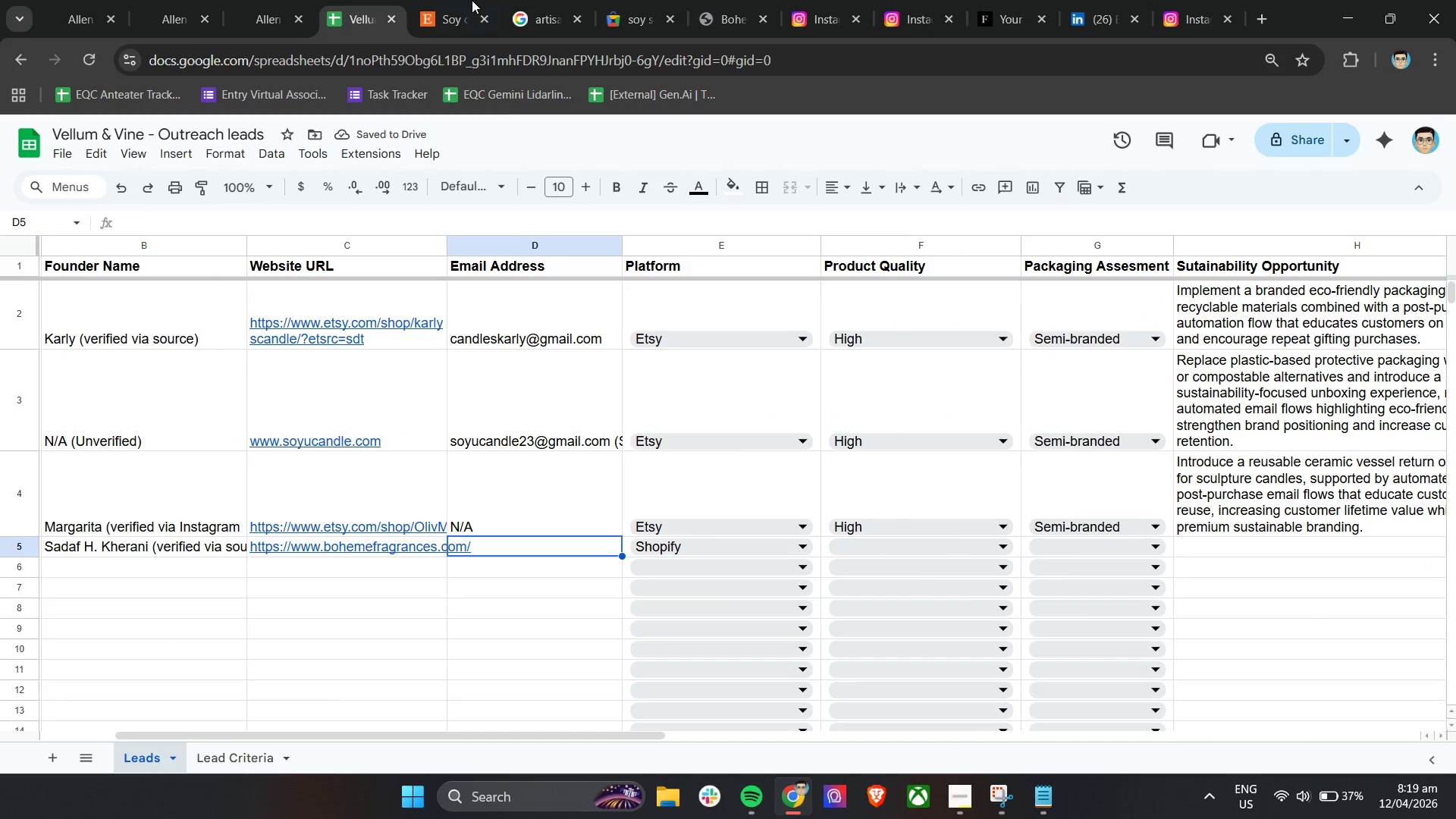 
left_click([541, 0])
 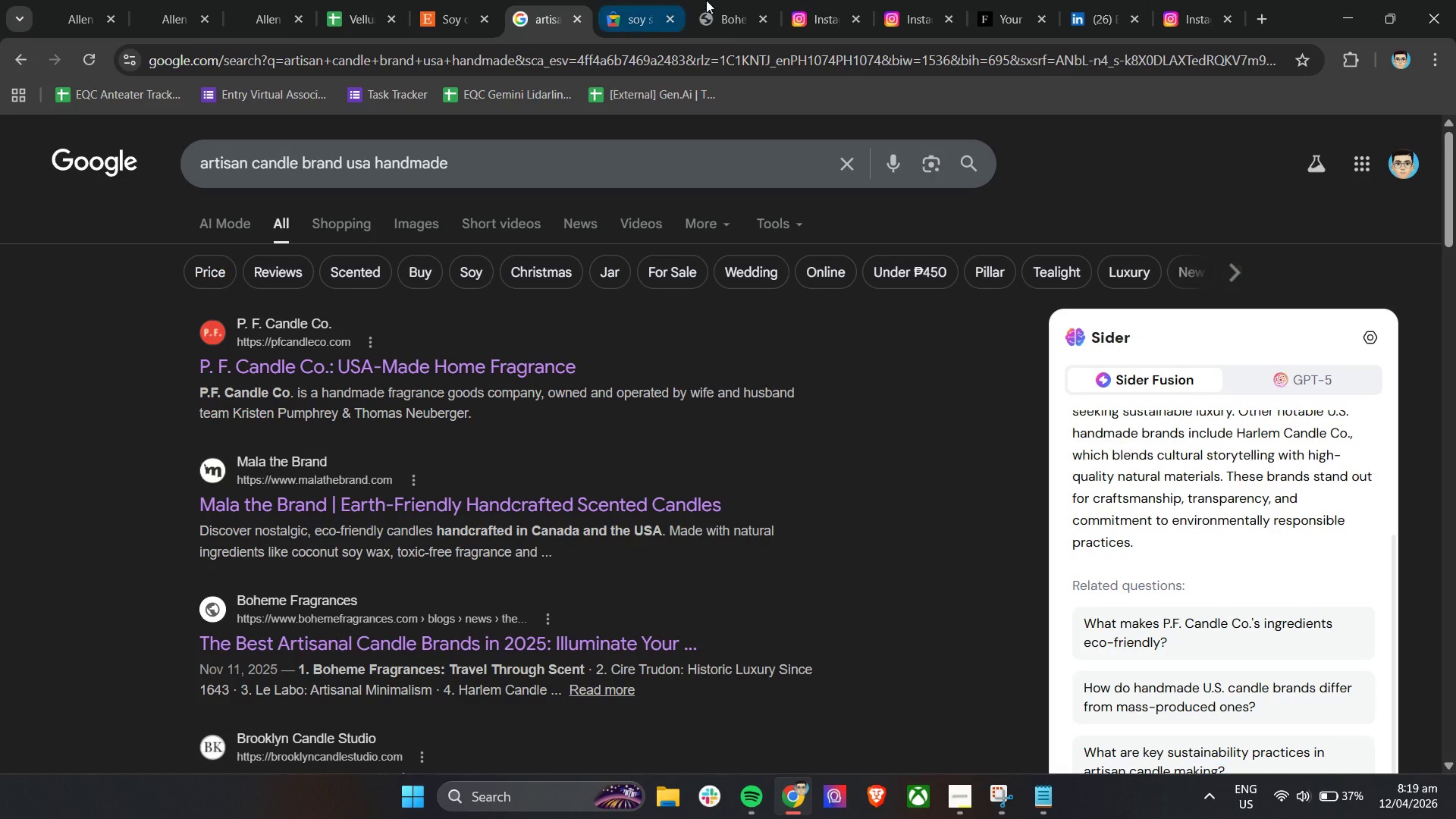 
left_click([730, 0])
 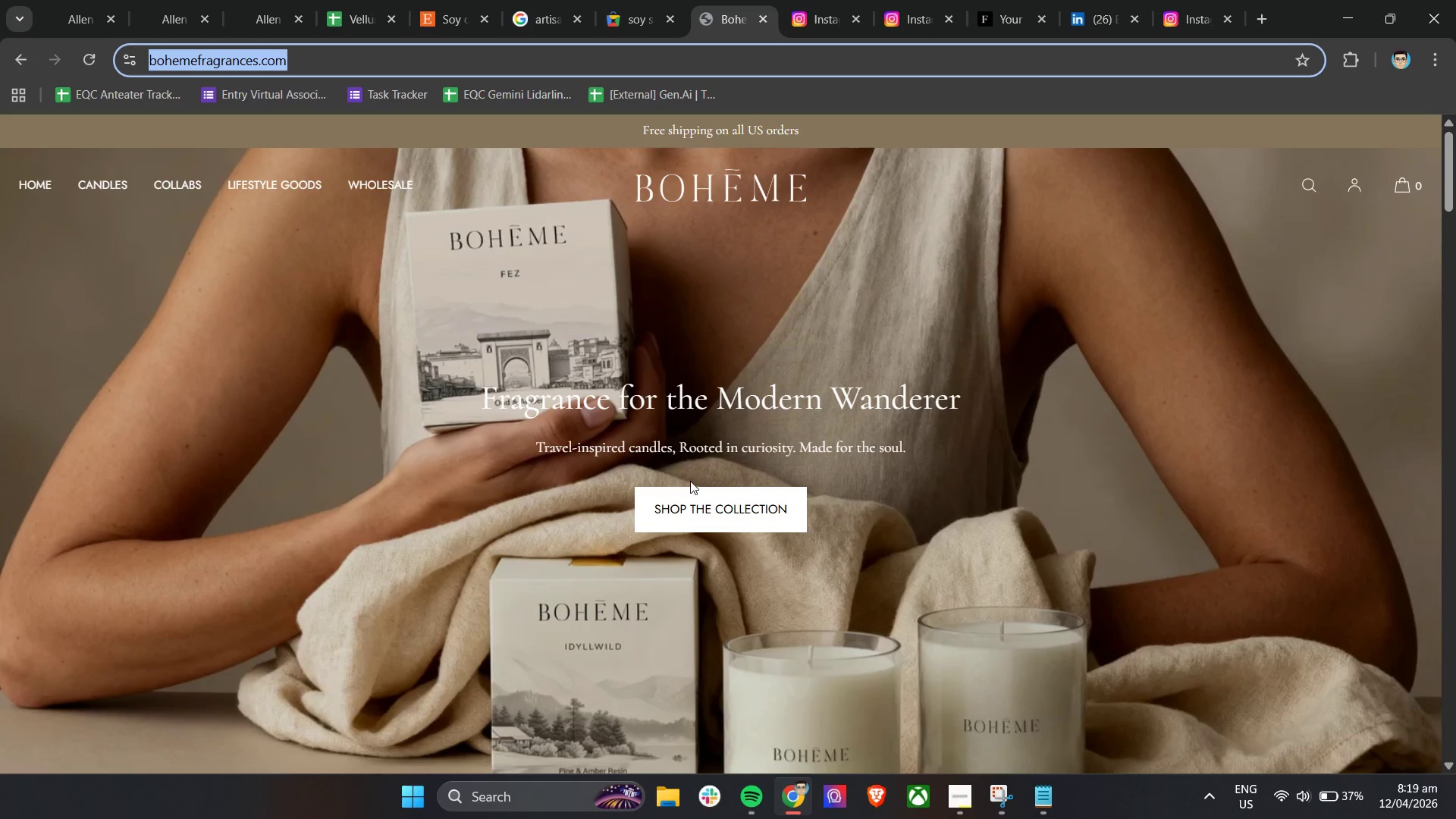 
scroll: coordinate [692, 483], scroll_direction: down, amount: 24.0
 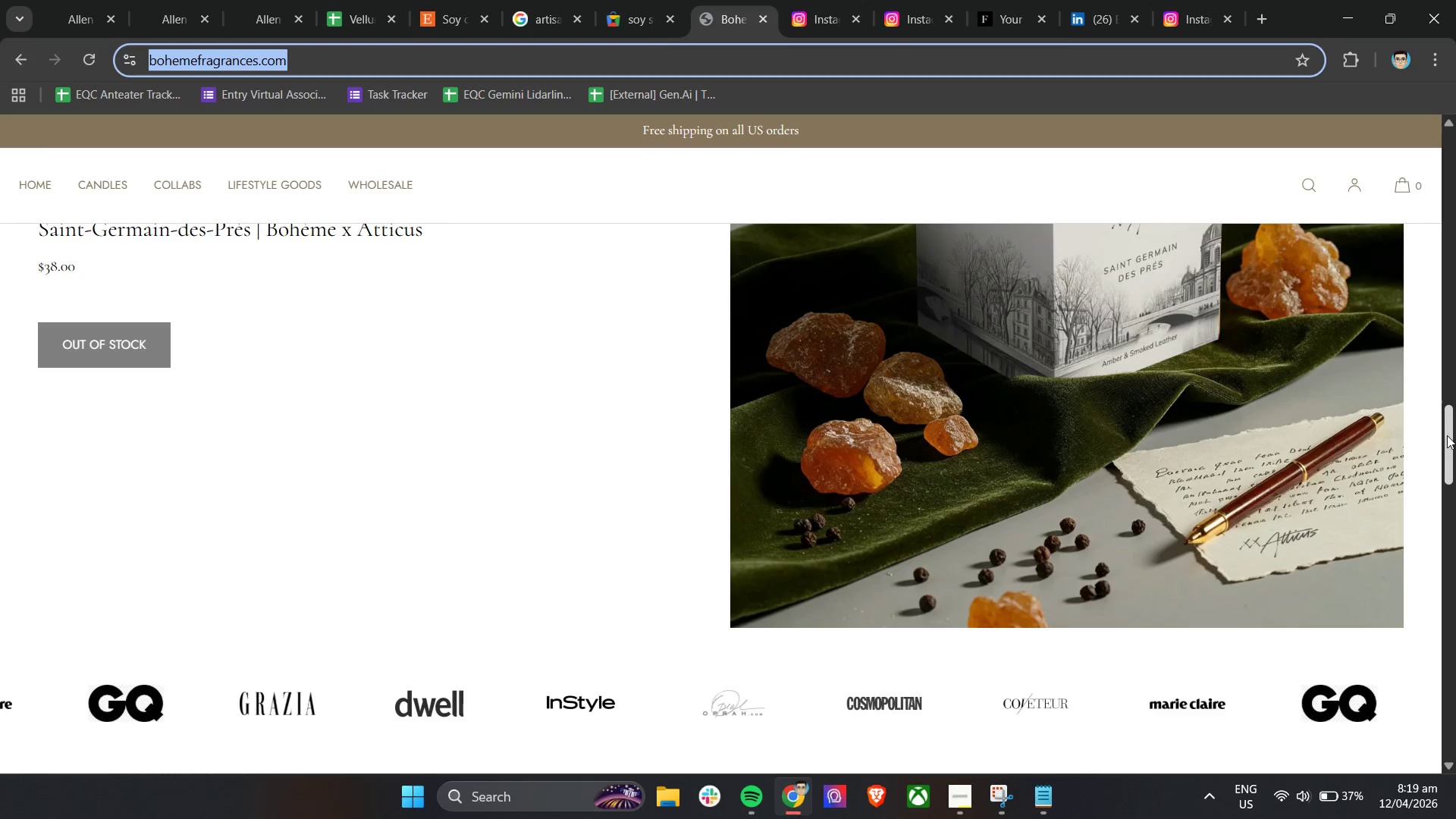 
left_click_drag(start_coordinate=[1448, 437], to_coordinate=[1446, 716])
 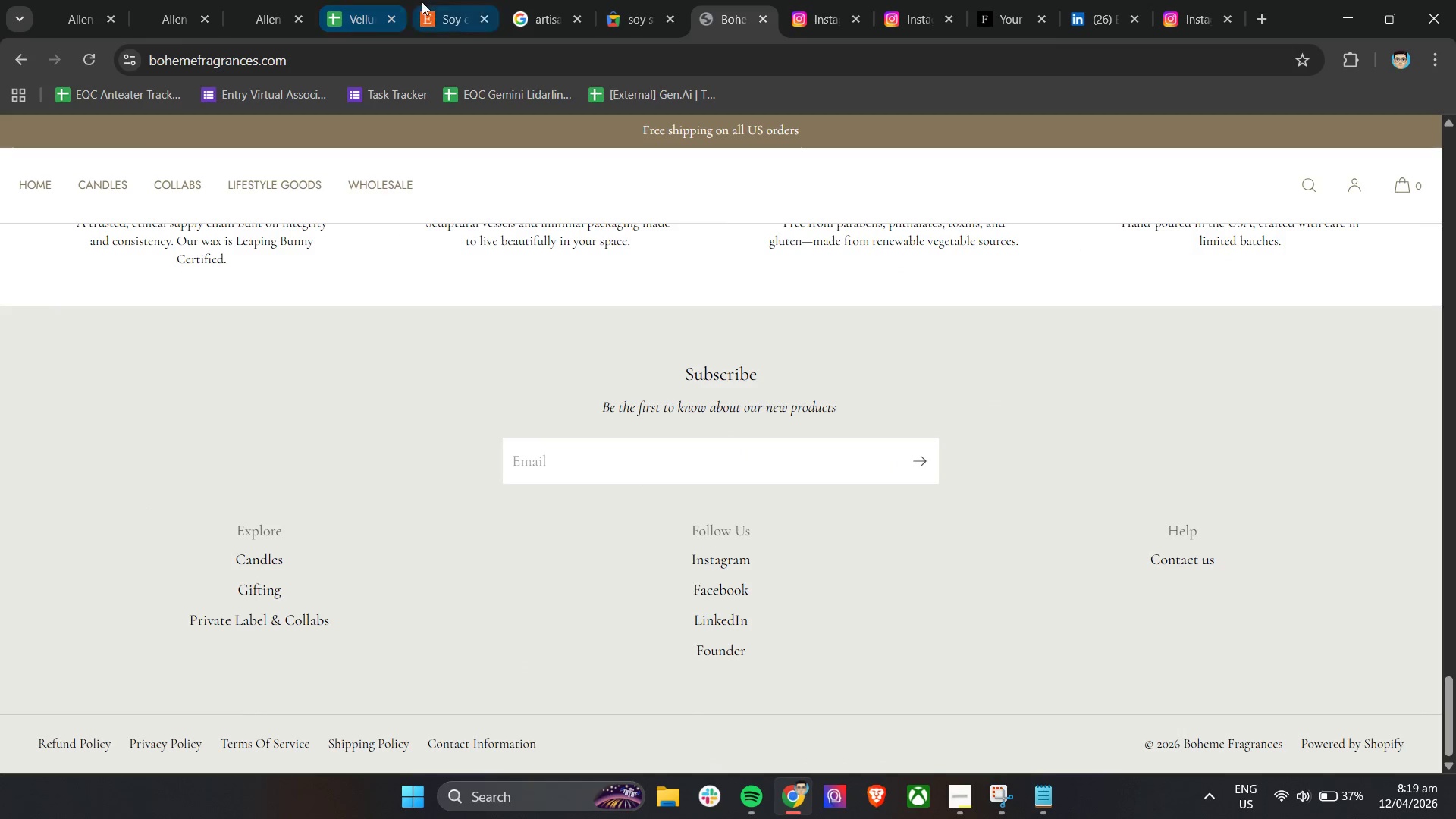 
left_click([422, 2])
 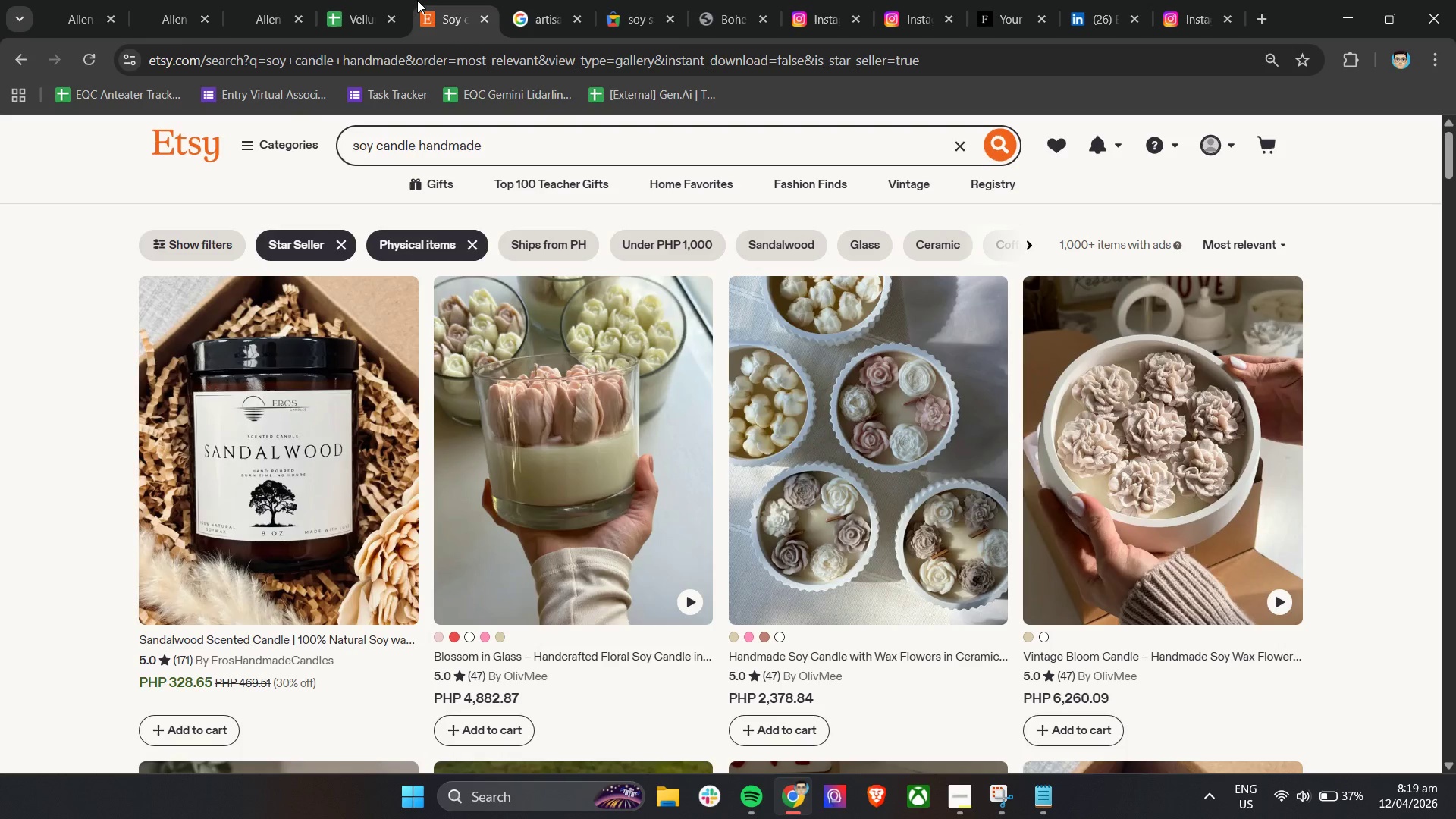 
left_click([346, 0])
 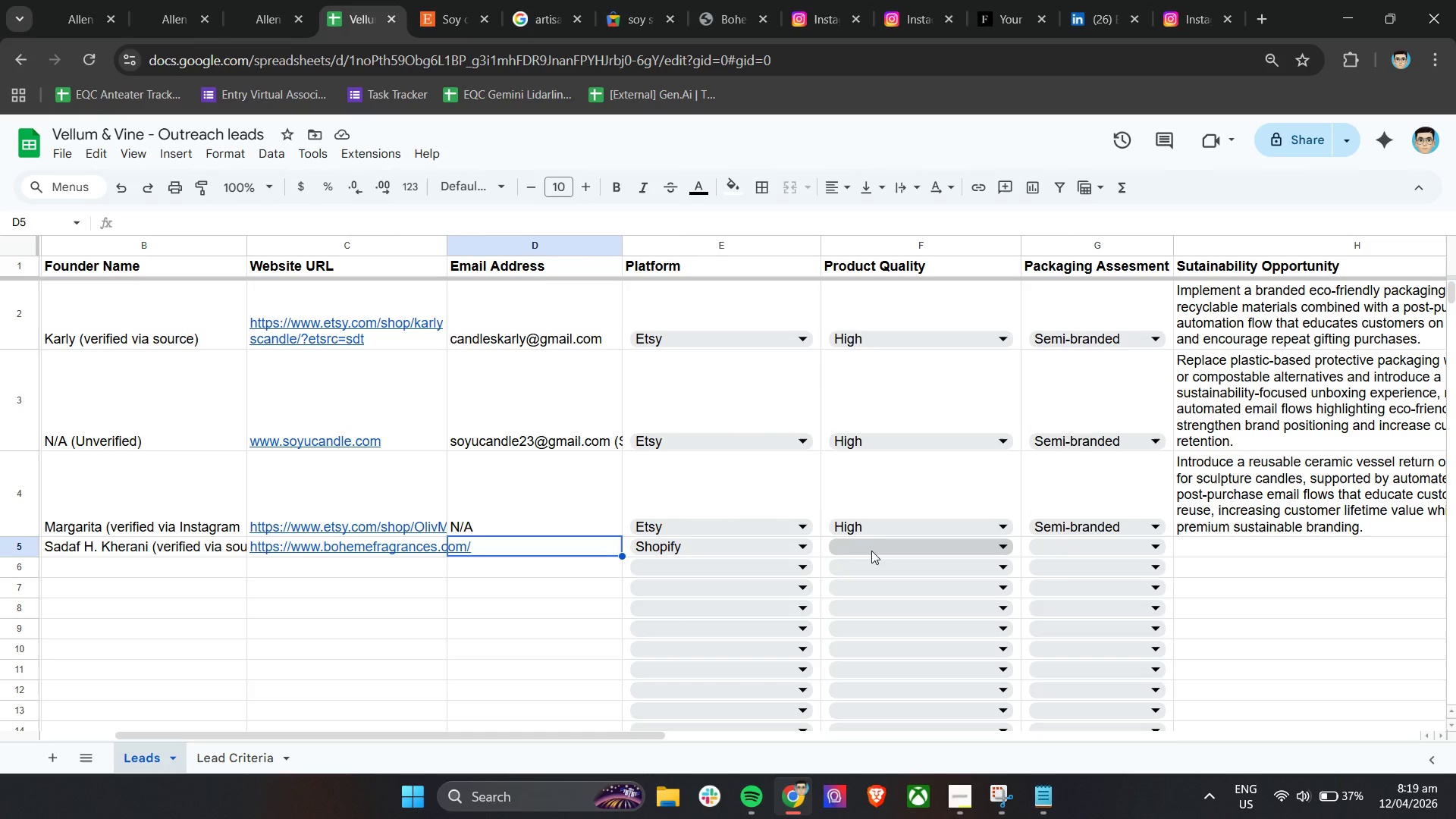 
left_click([873, 551])
 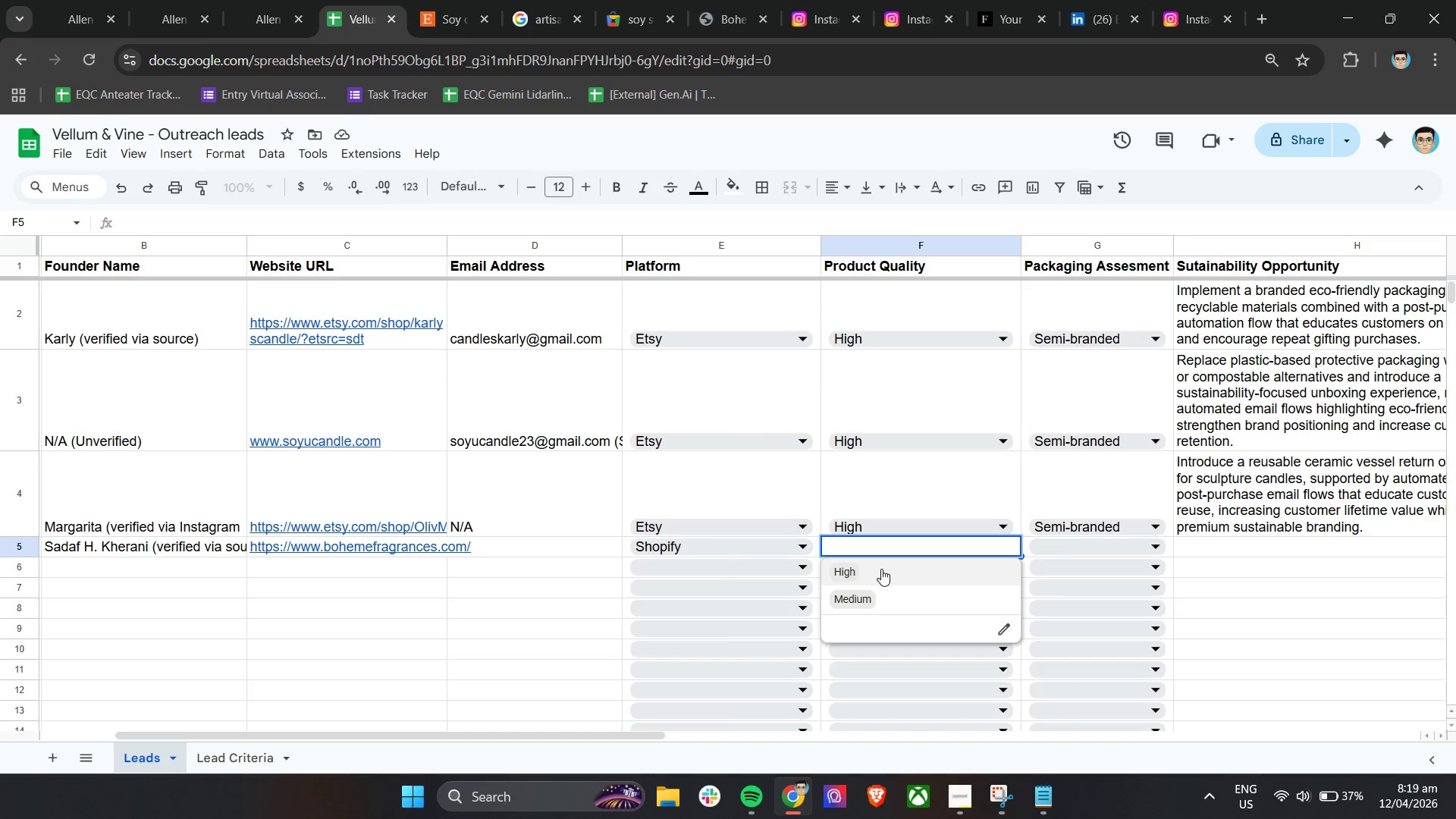 
left_click([881, 569])
 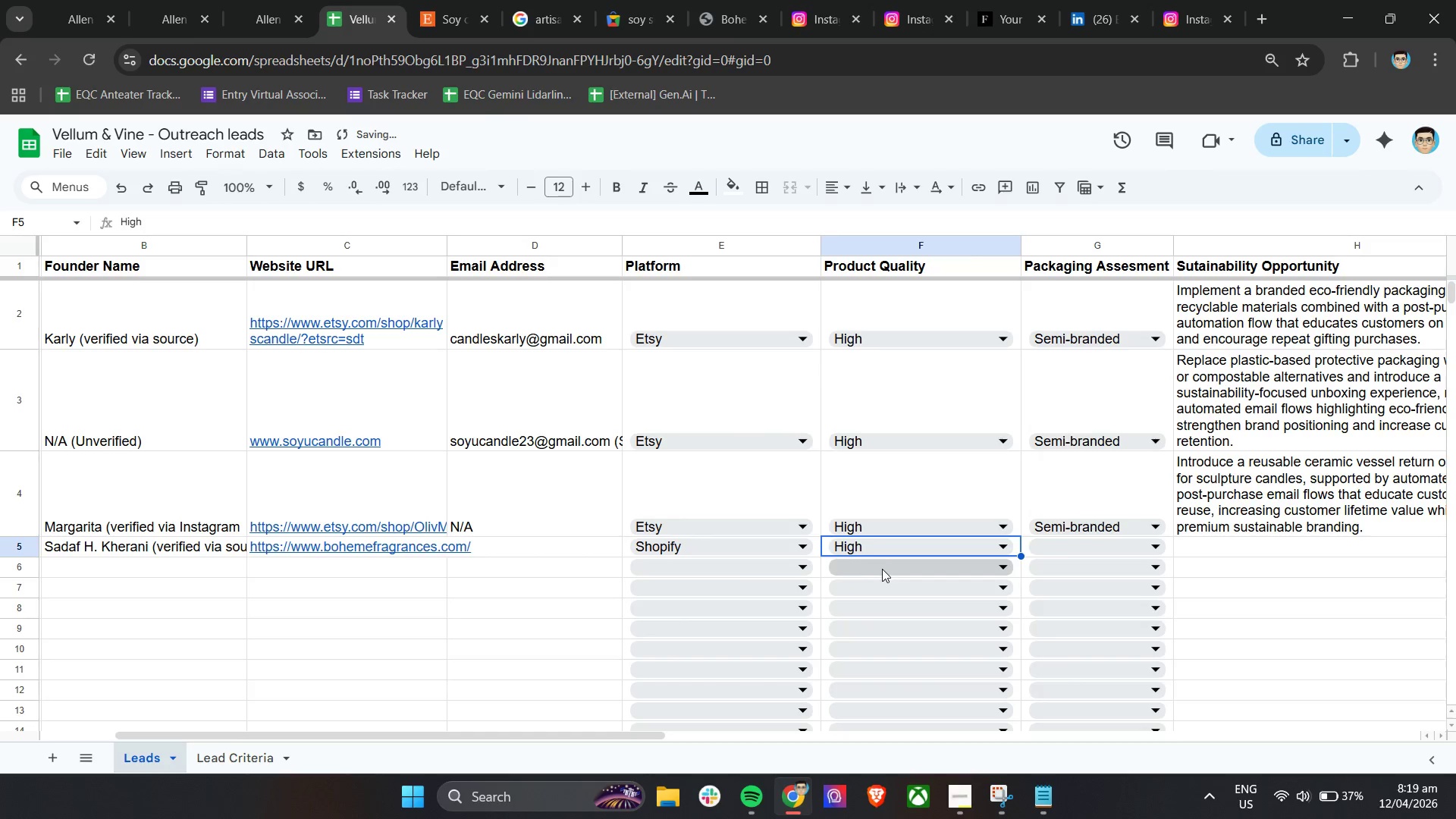 
hold_key(key=ShiftLeft, duration=0.61)
scroll: coordinate [884, 568], scroll_direction: down, amount: 3.0
 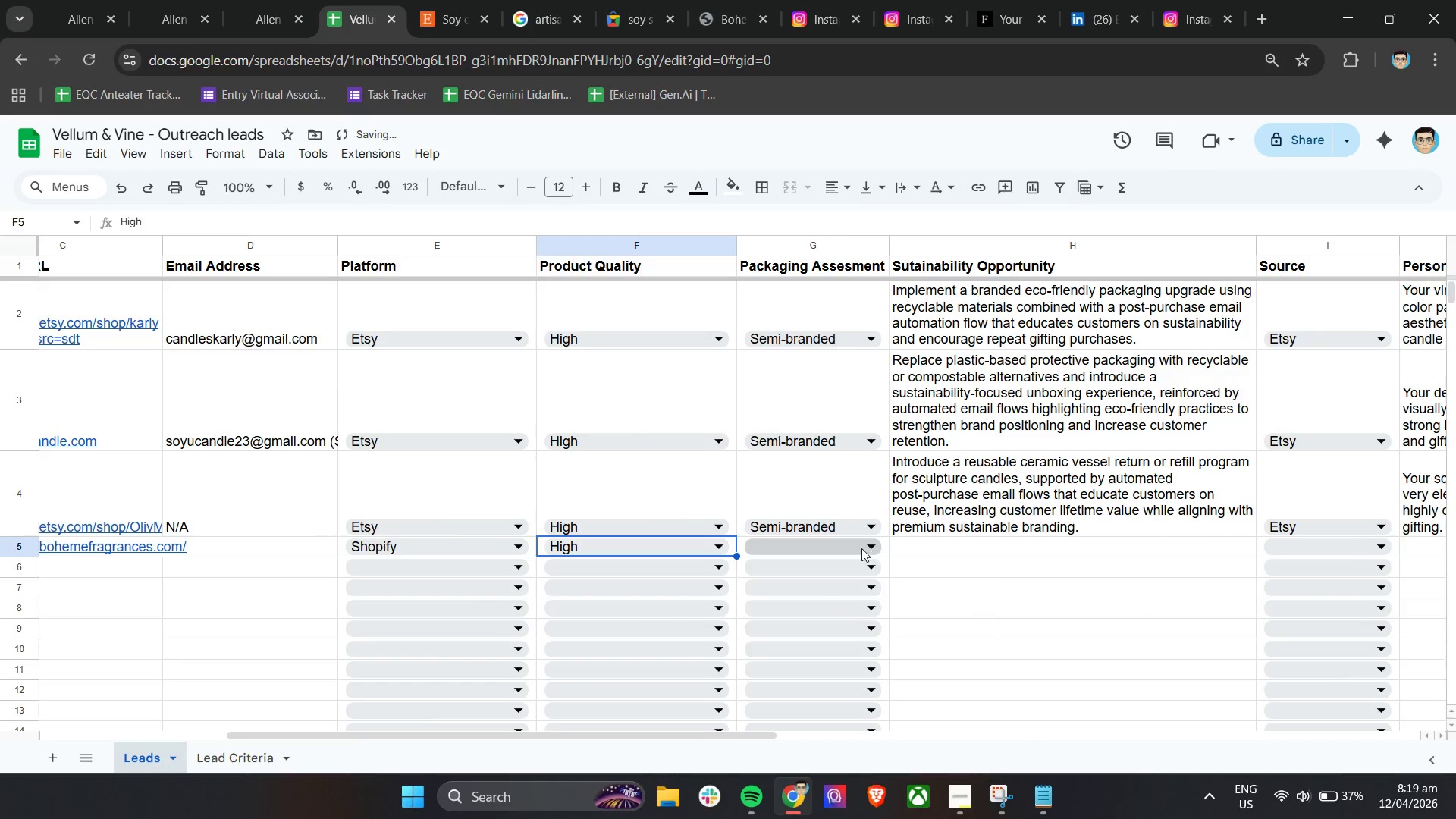 
left_click([861, 548])
 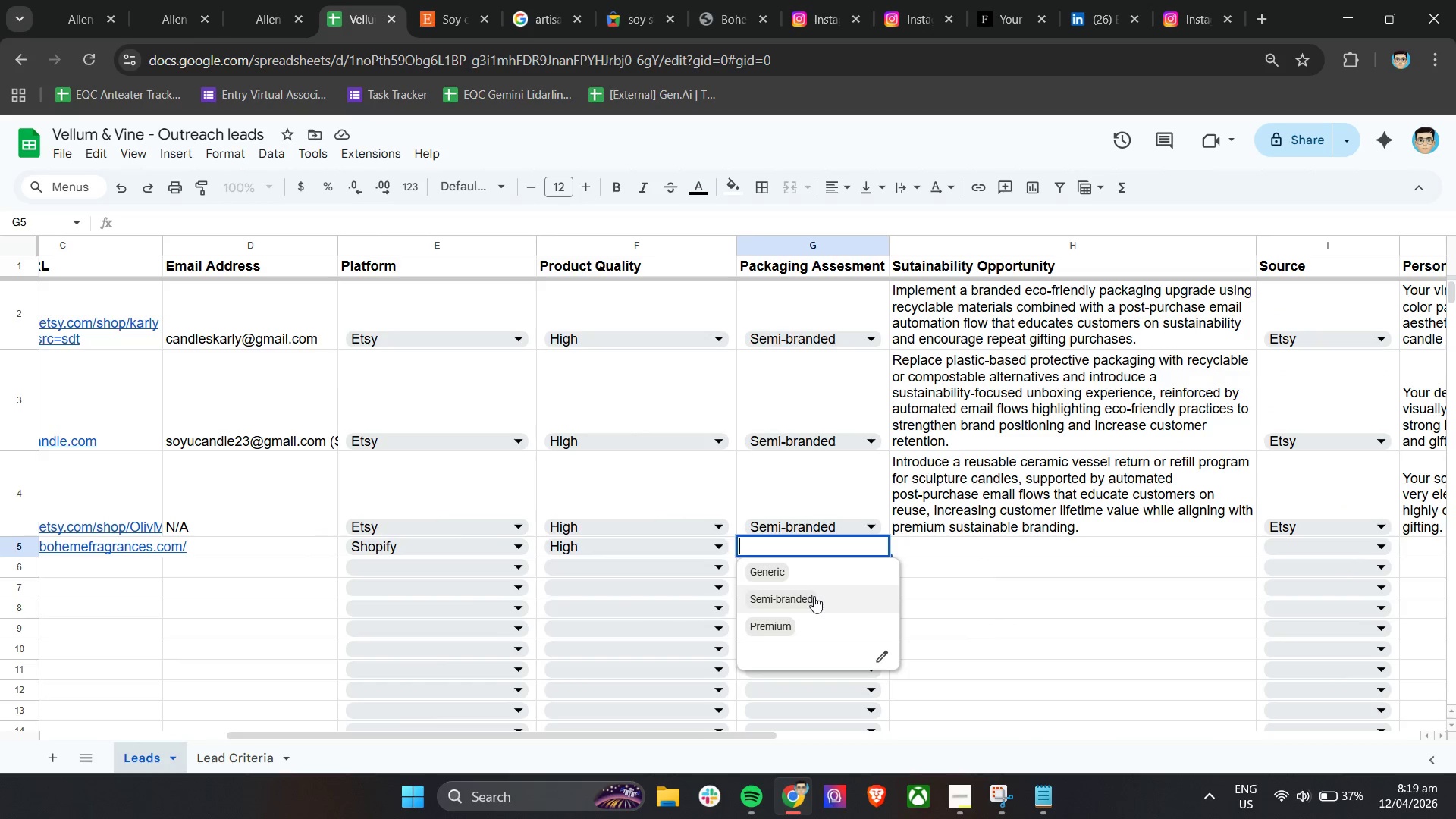 
wait(5.73)
 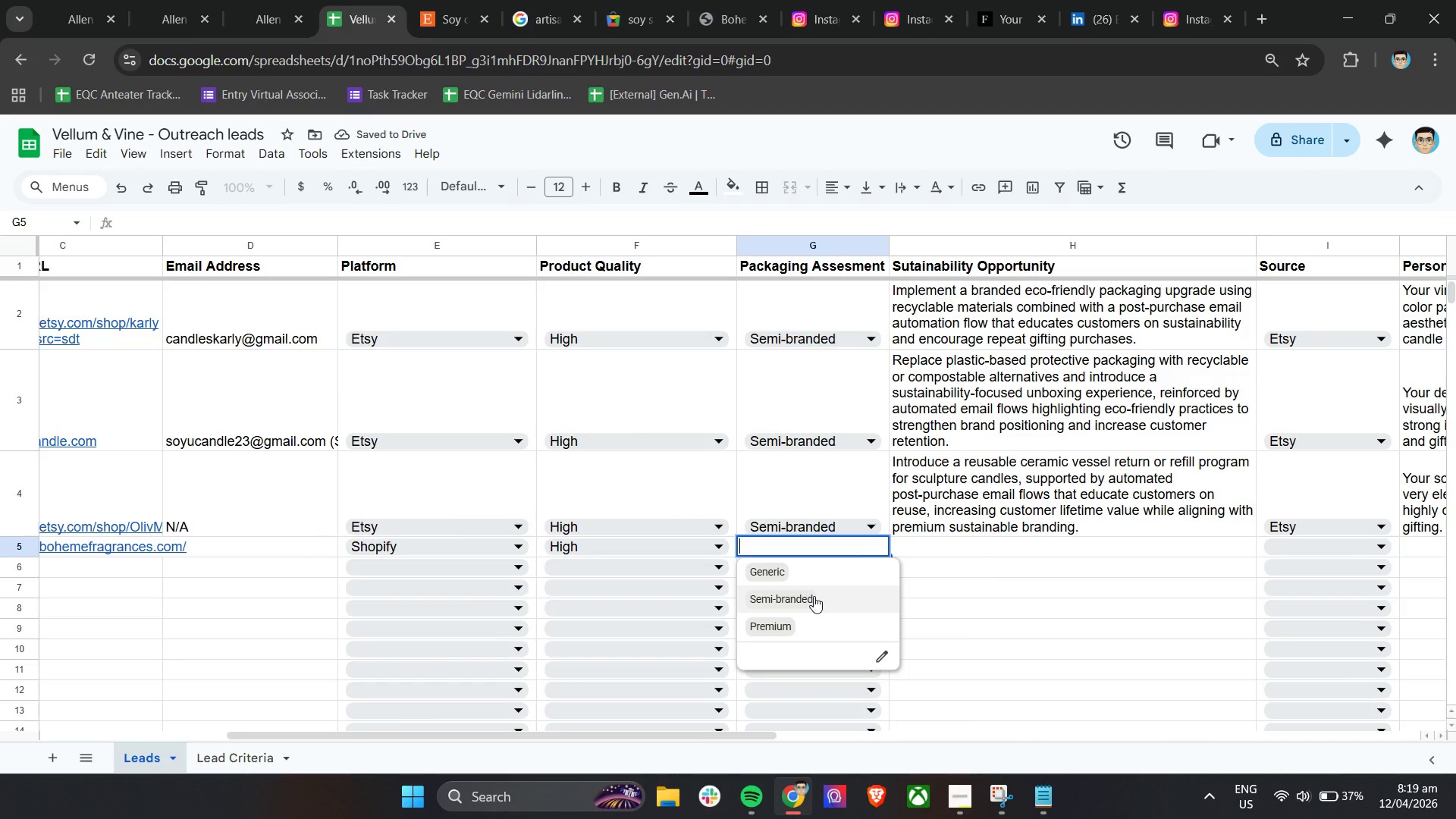 
left_click([453, 0])
 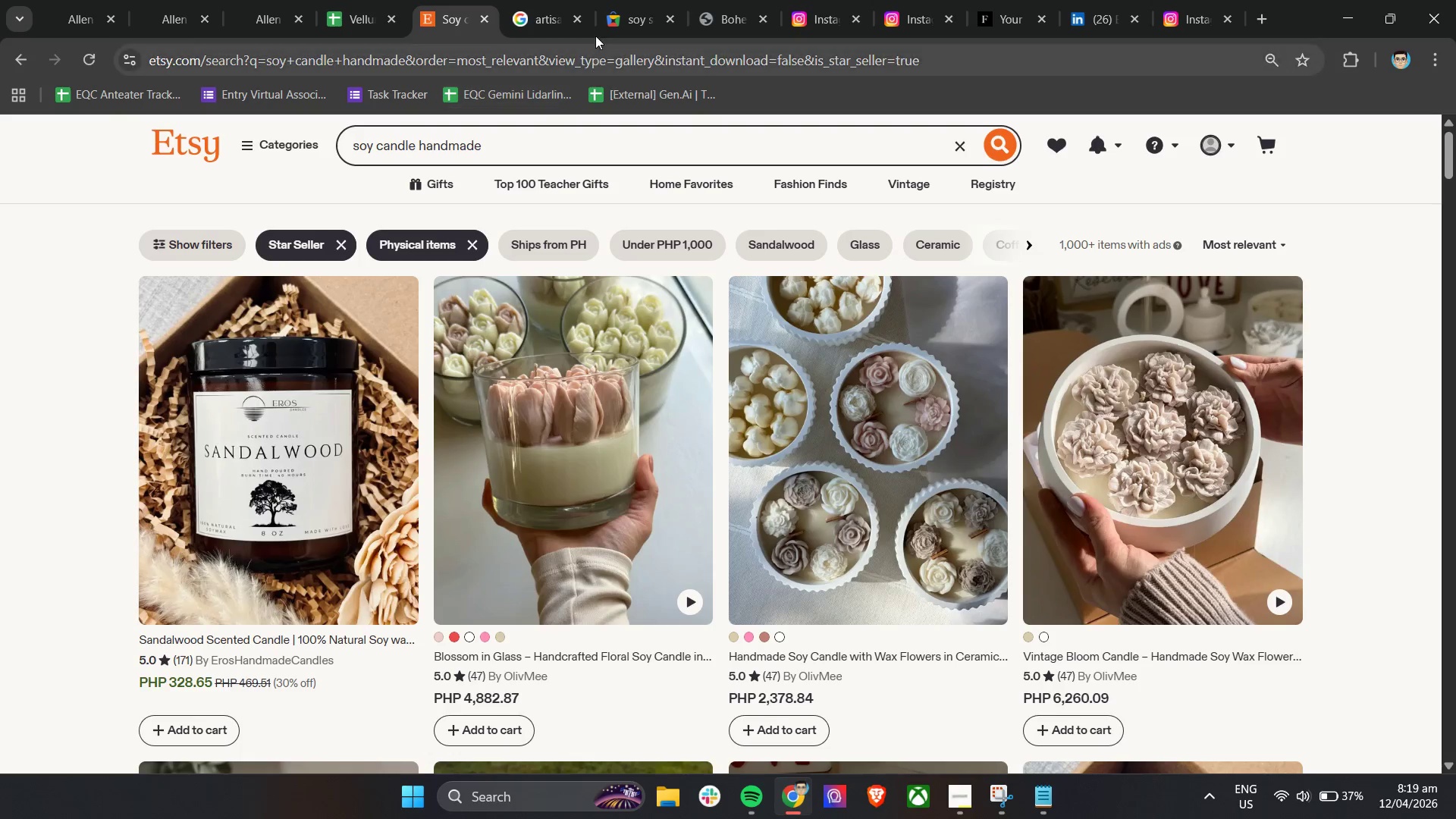 
left_click([653, 5])
 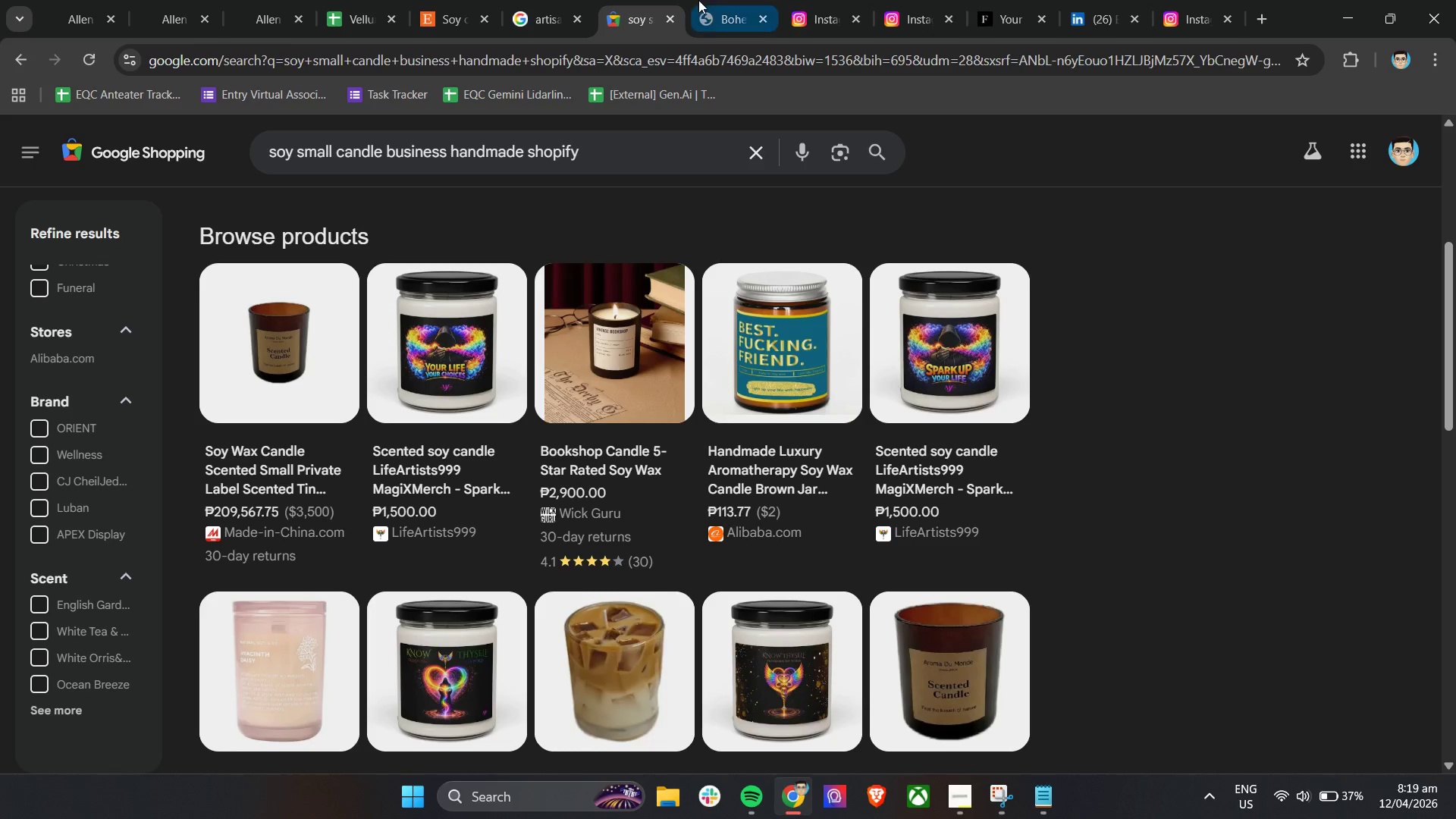 
left_click([707, 0])
 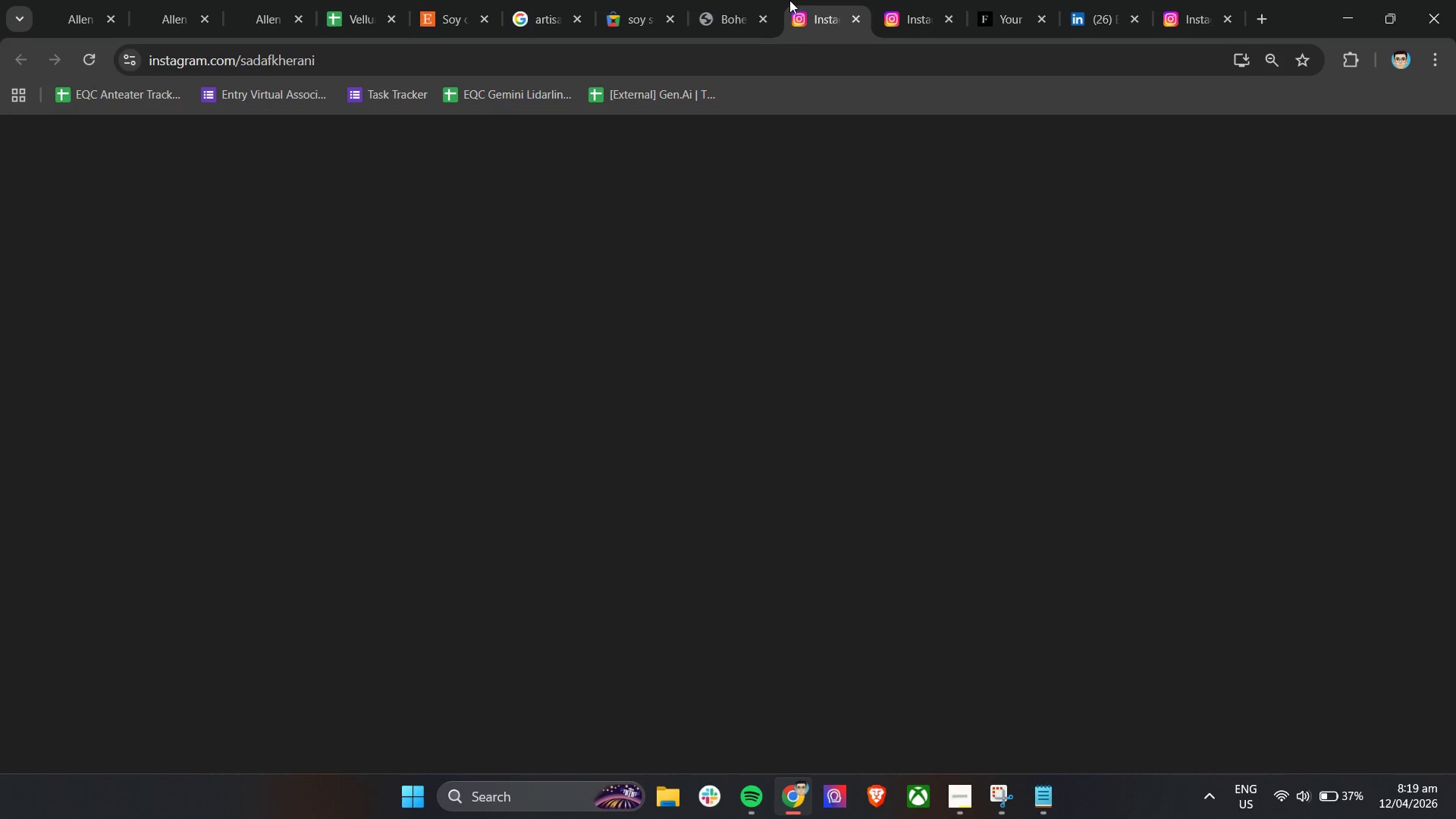 
double_click([720, 0])
 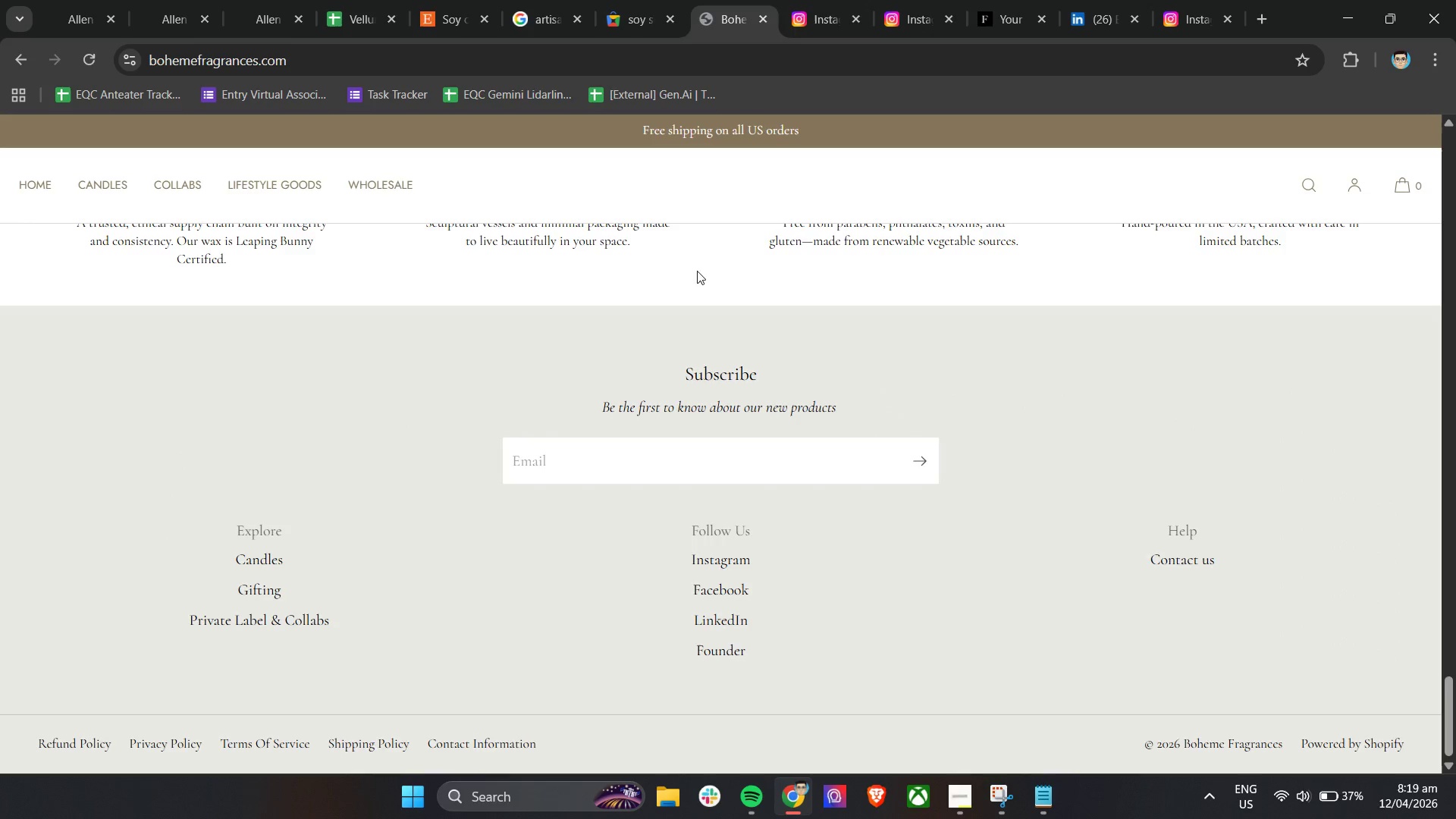 
scroll: coordinate [697, 390], scroll_direction: up, amount: 17.0
 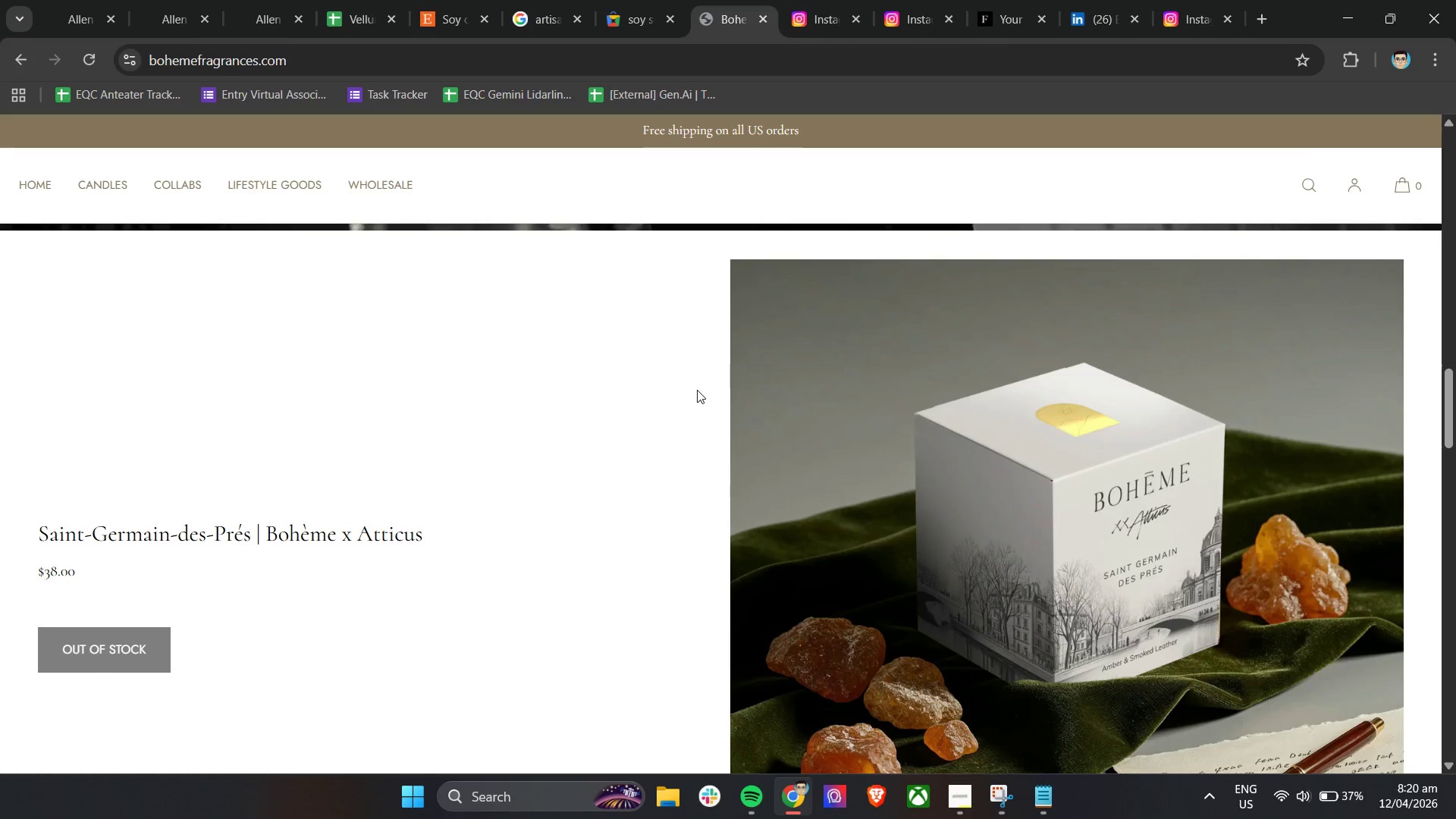 
wait(12.47)
 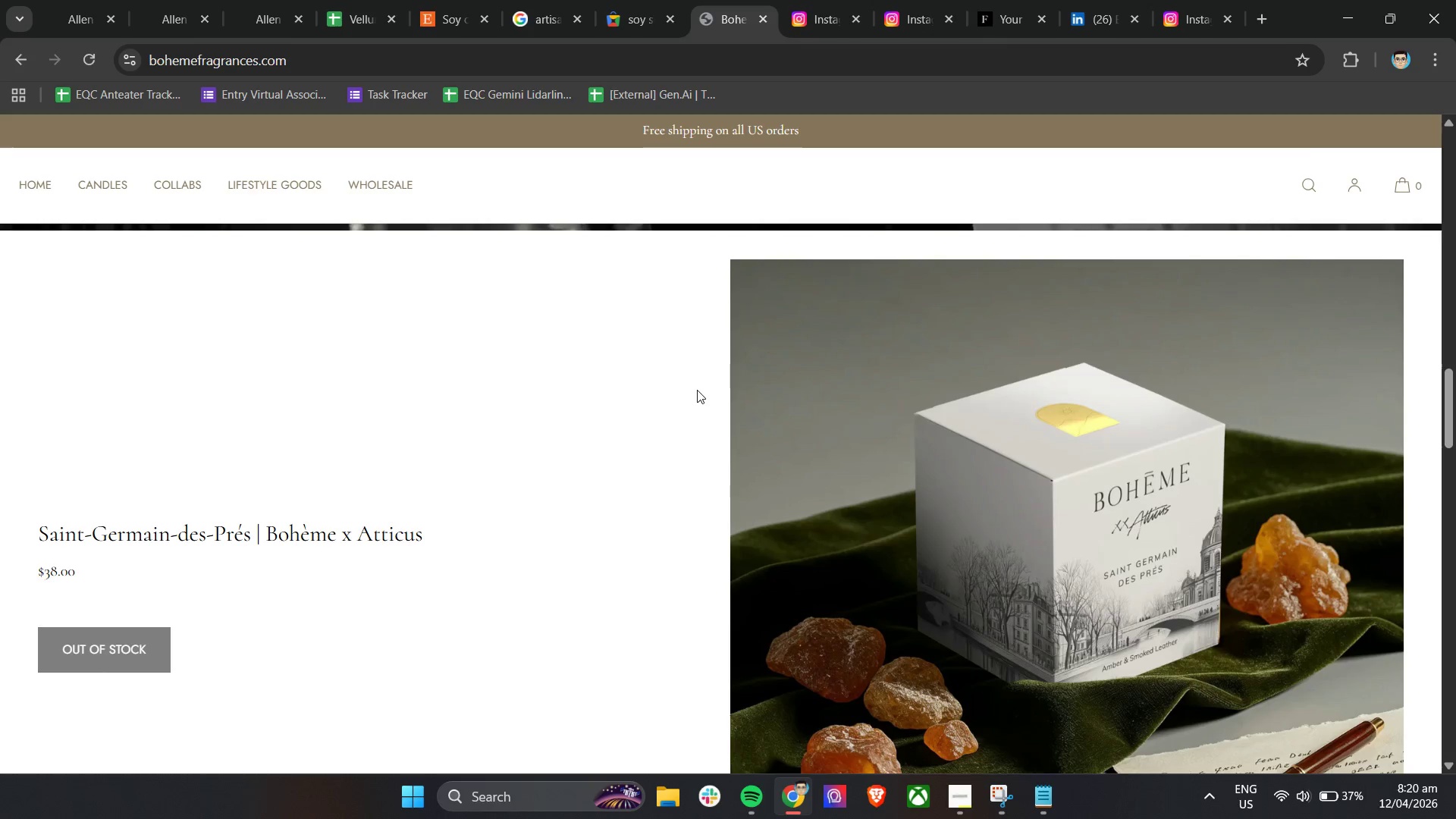 
scroll: coordinate [697, 390], scroll_direction: down, amount: 3.0
 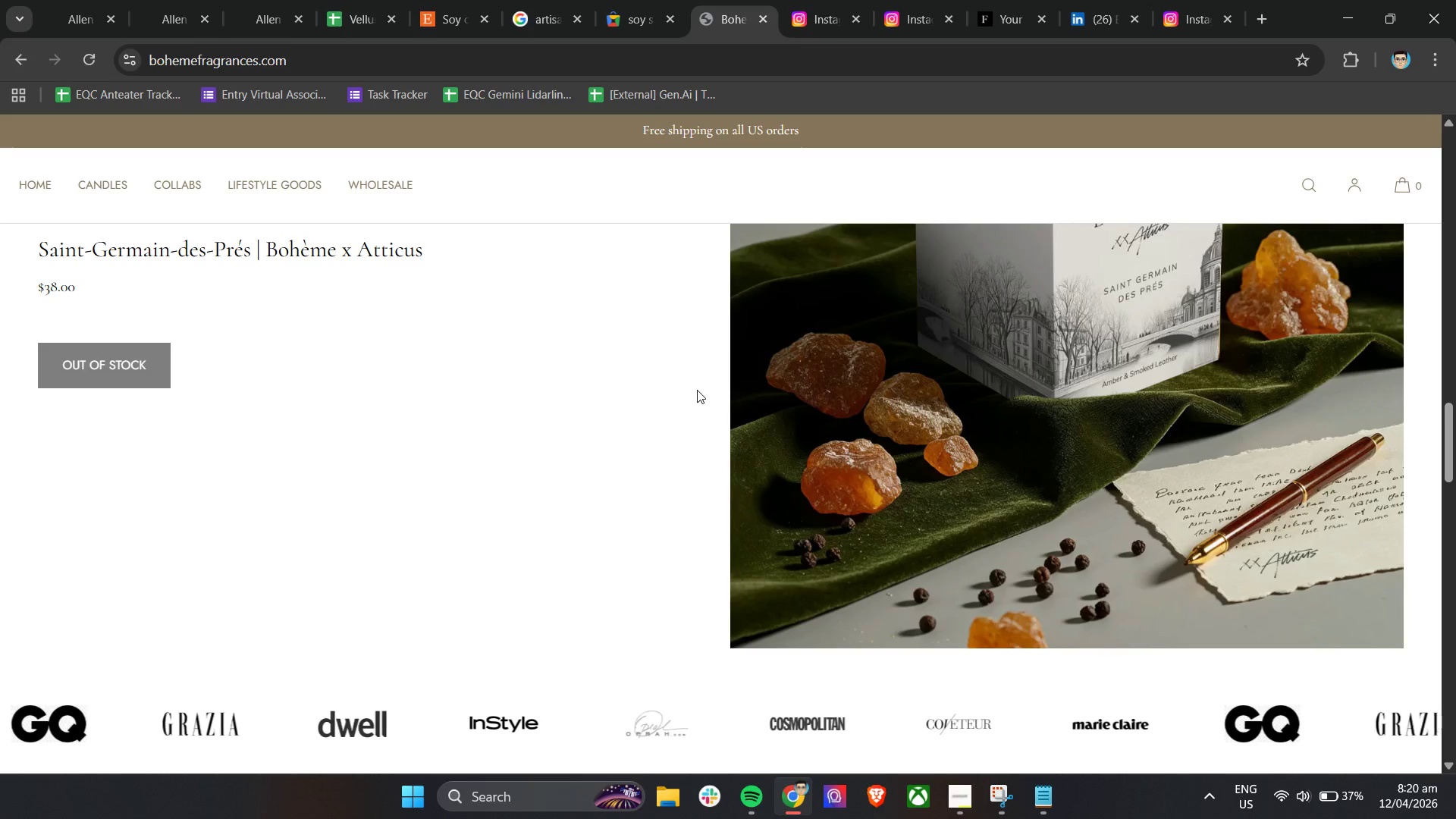 
wait(10.79)
 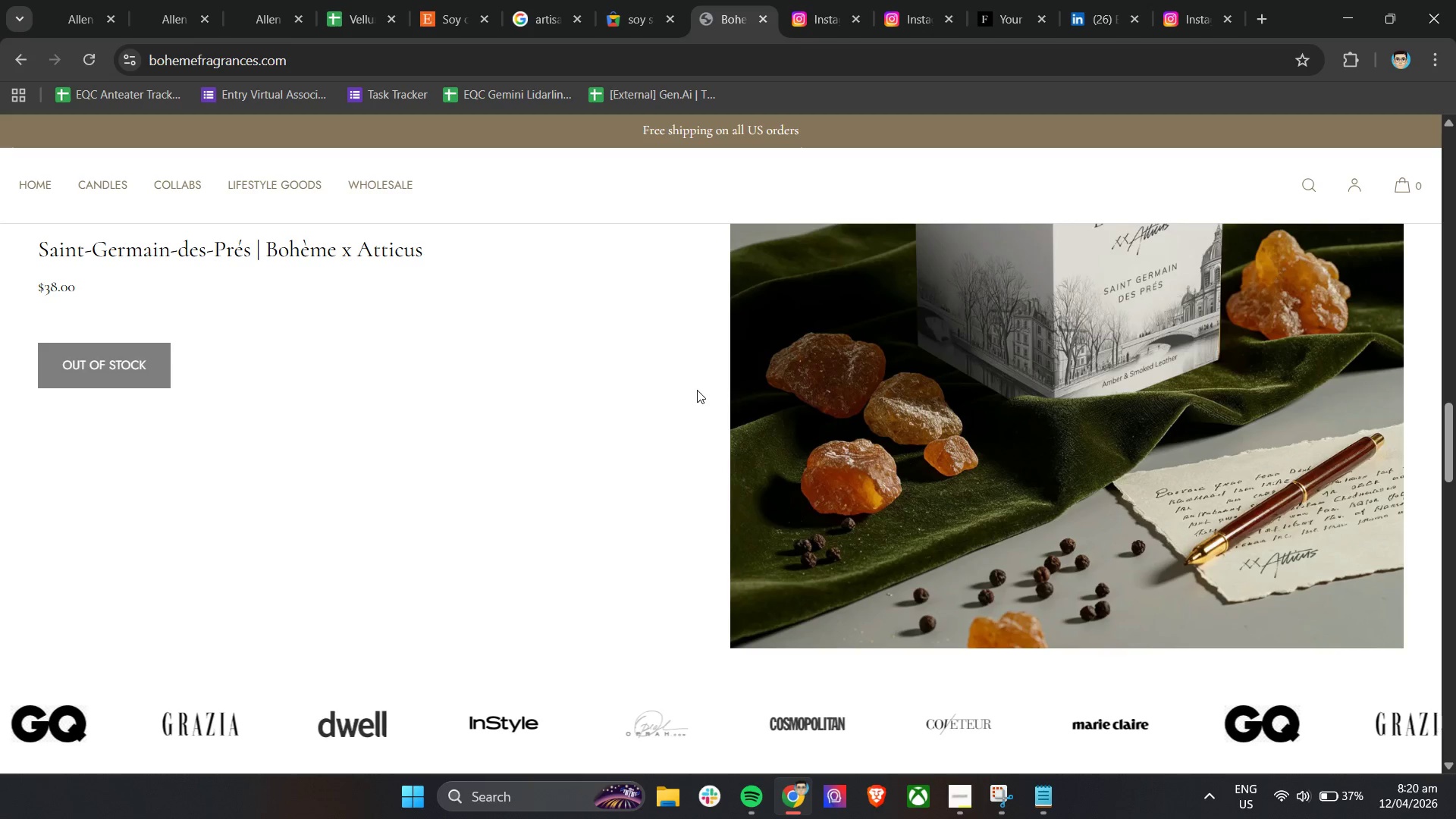 
left_click([347, 0])
 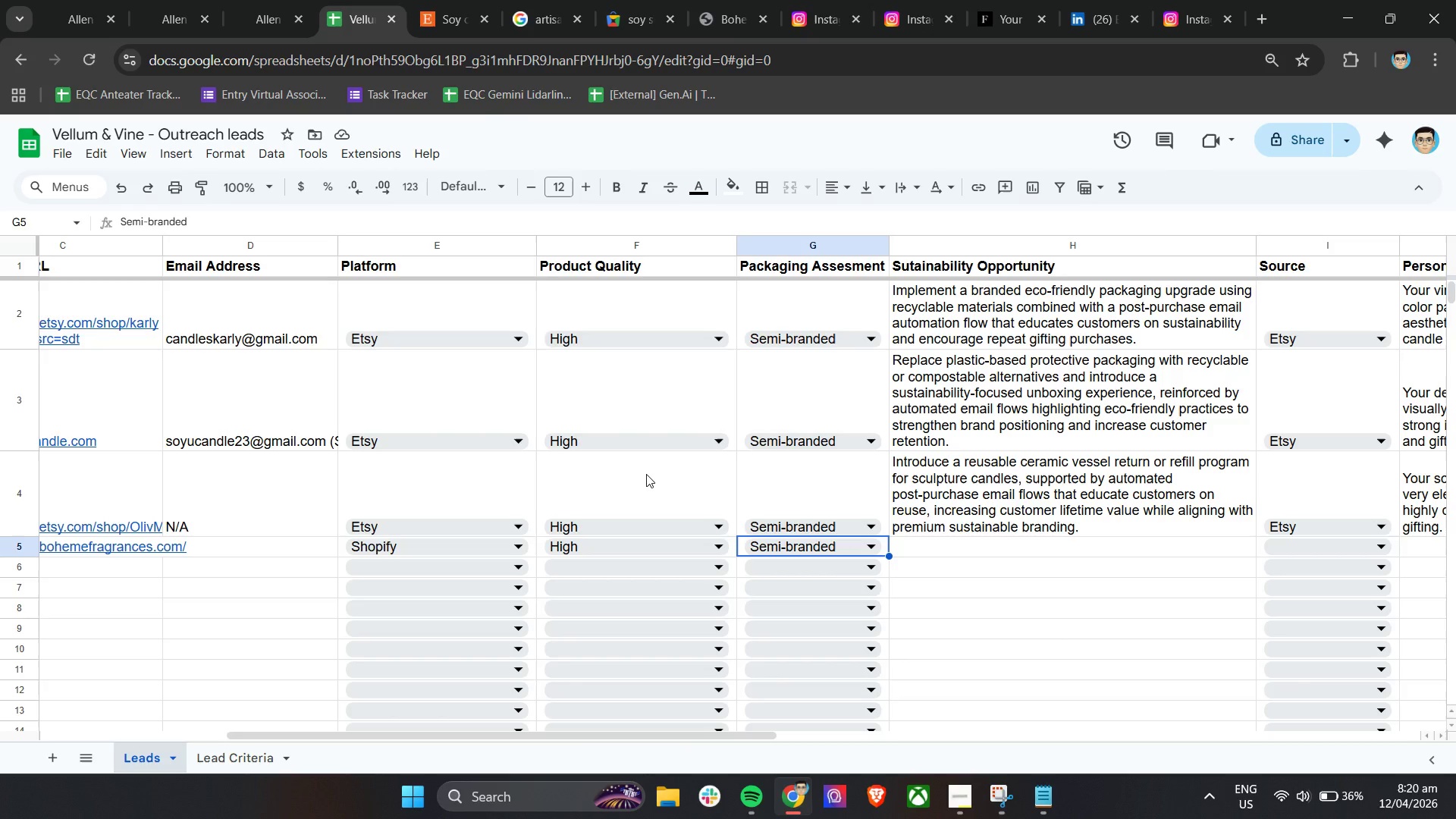 
wait(30.28)
 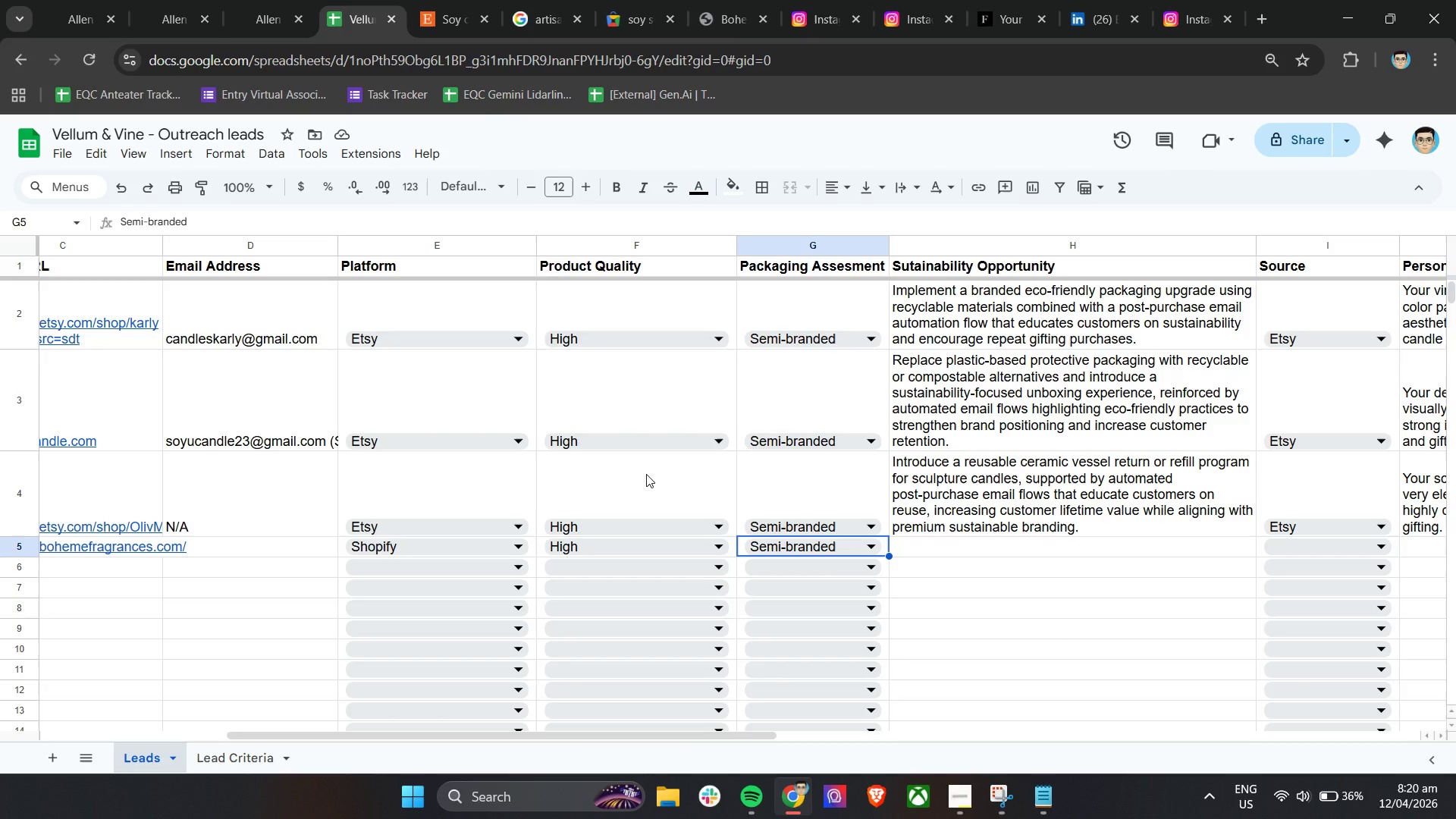 
left_click([987, 553])
 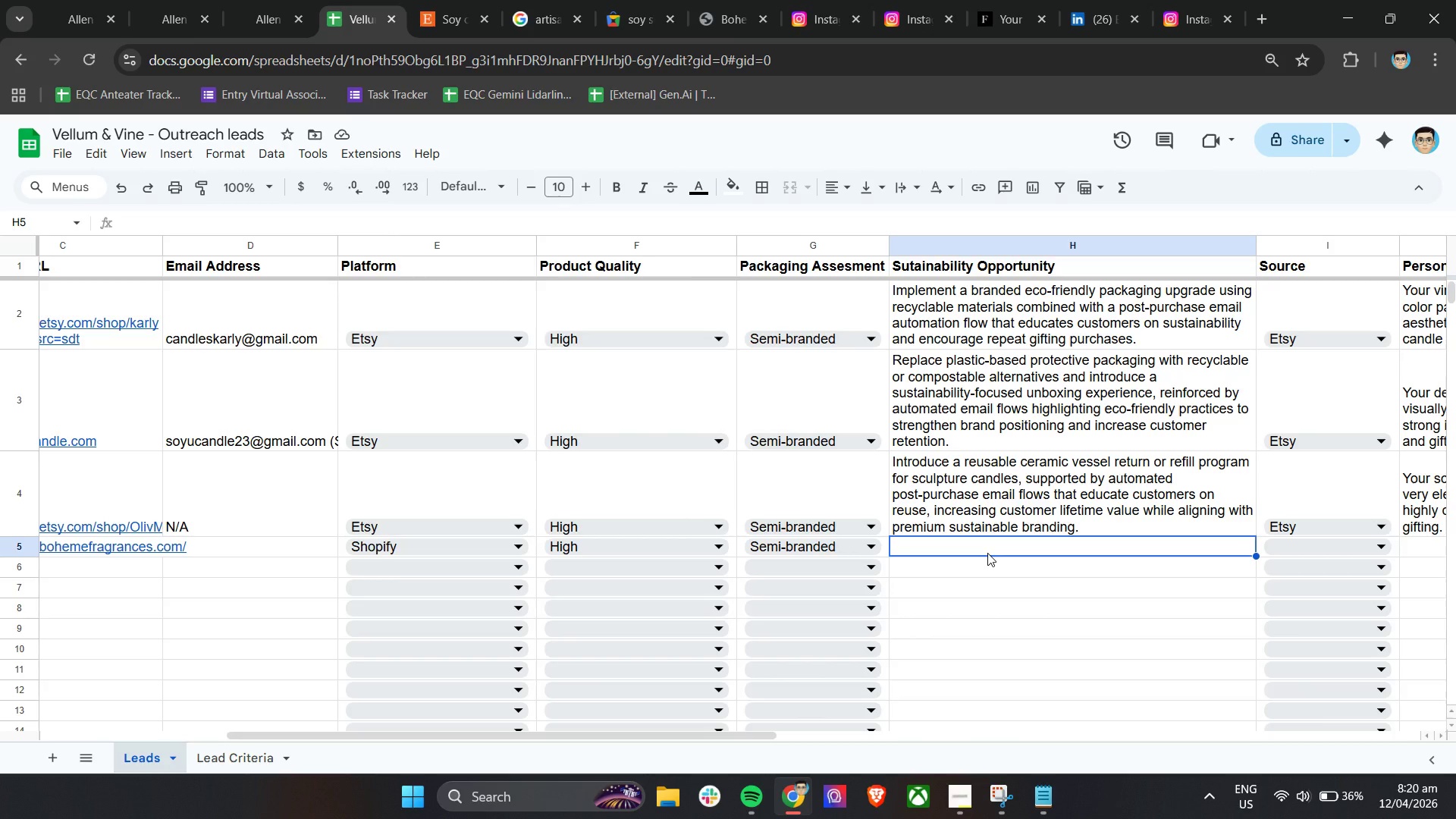 
wait(8.47)
 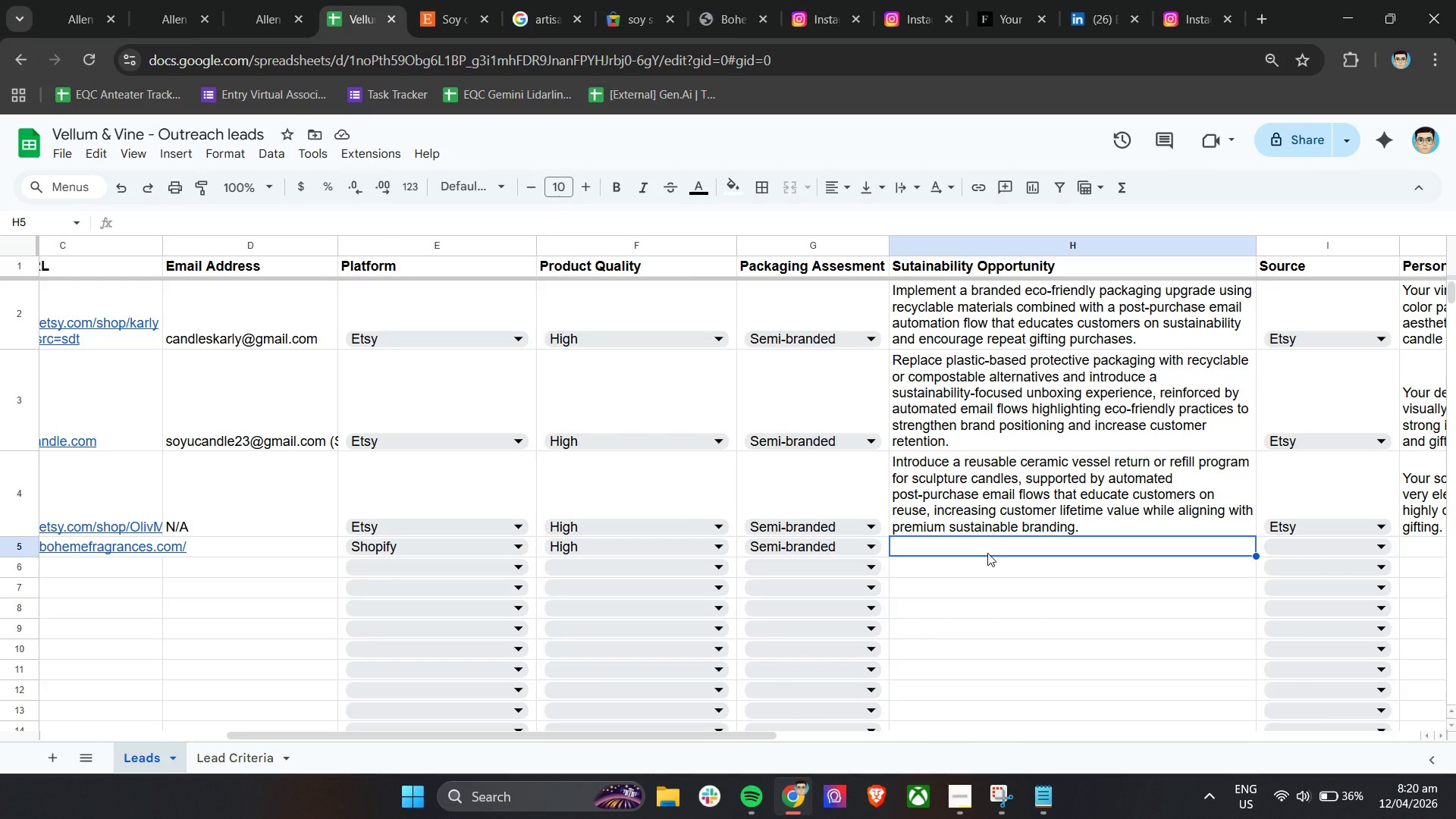 
left_click([864, 544])
 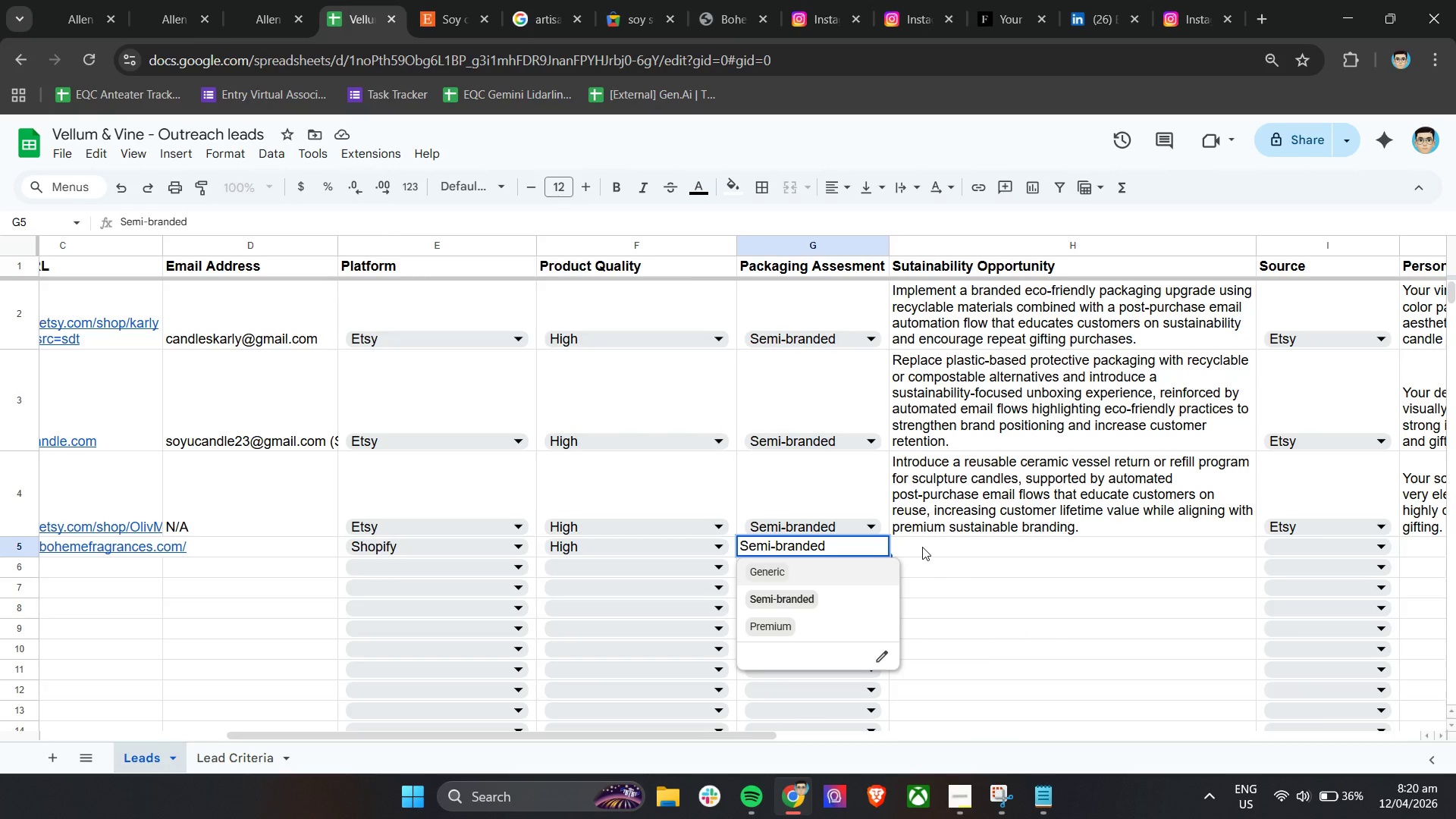 
left_click([922, 547])
 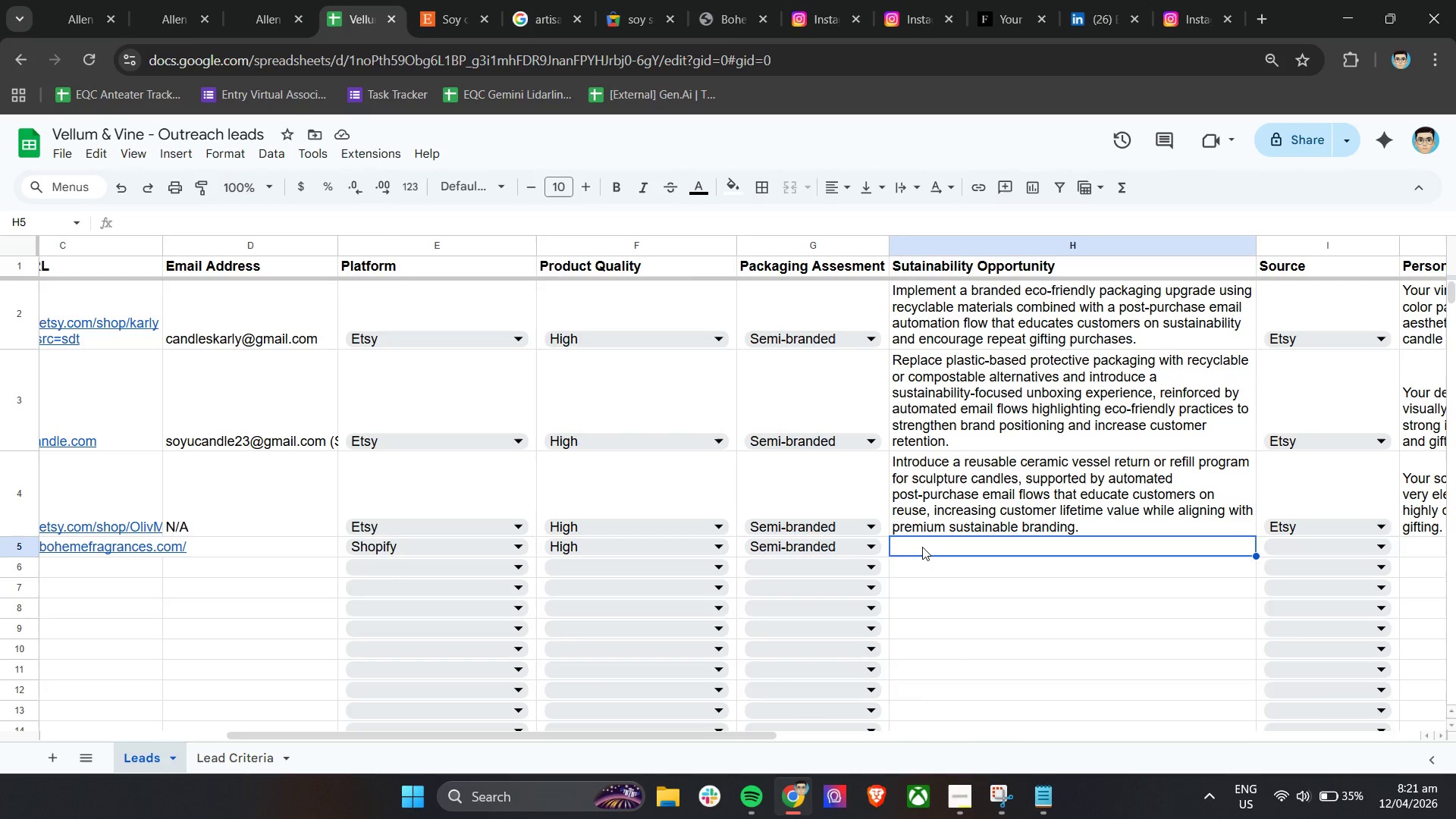 
wait(9.36)
 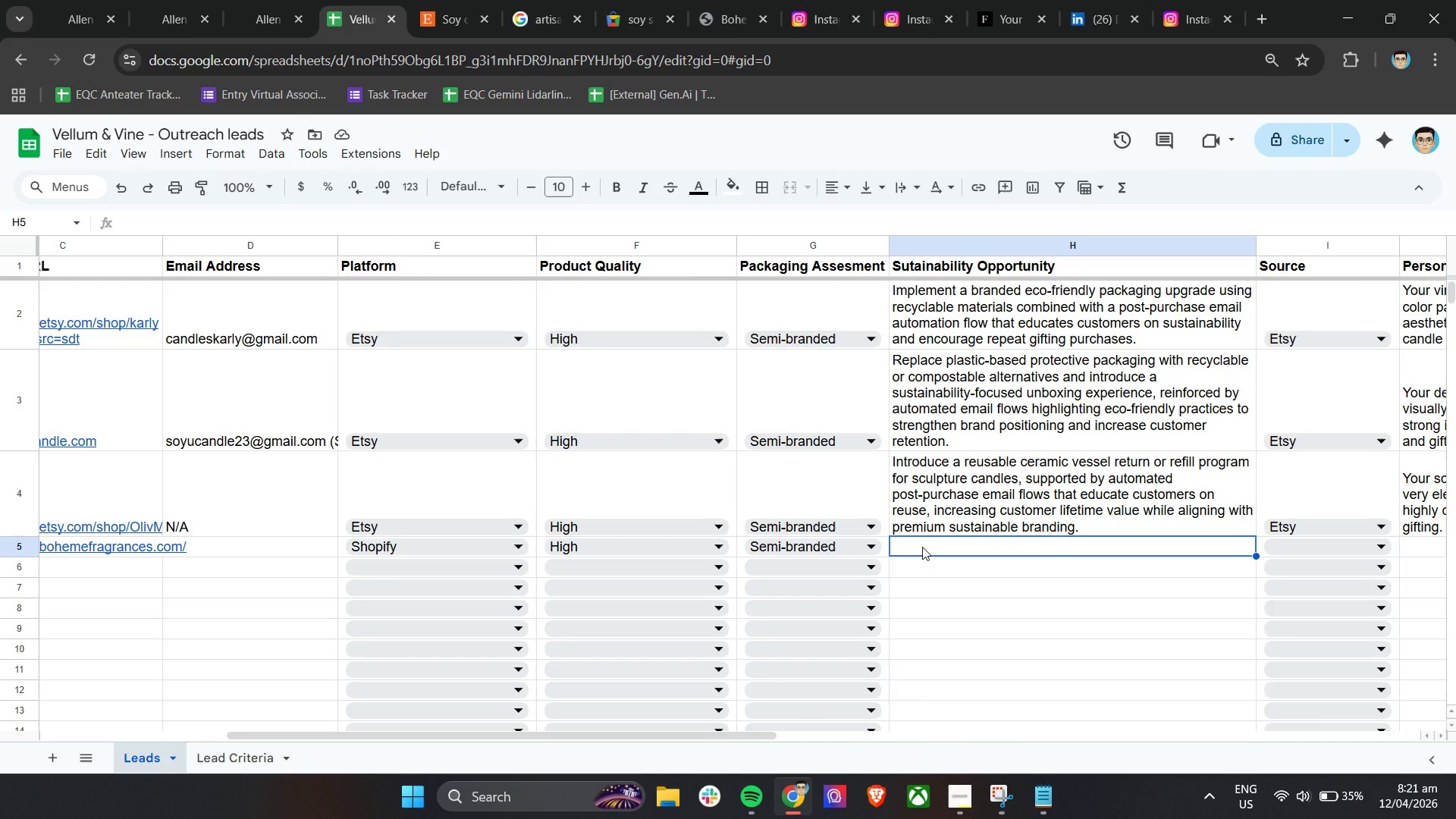 
left_click([965, 550])
 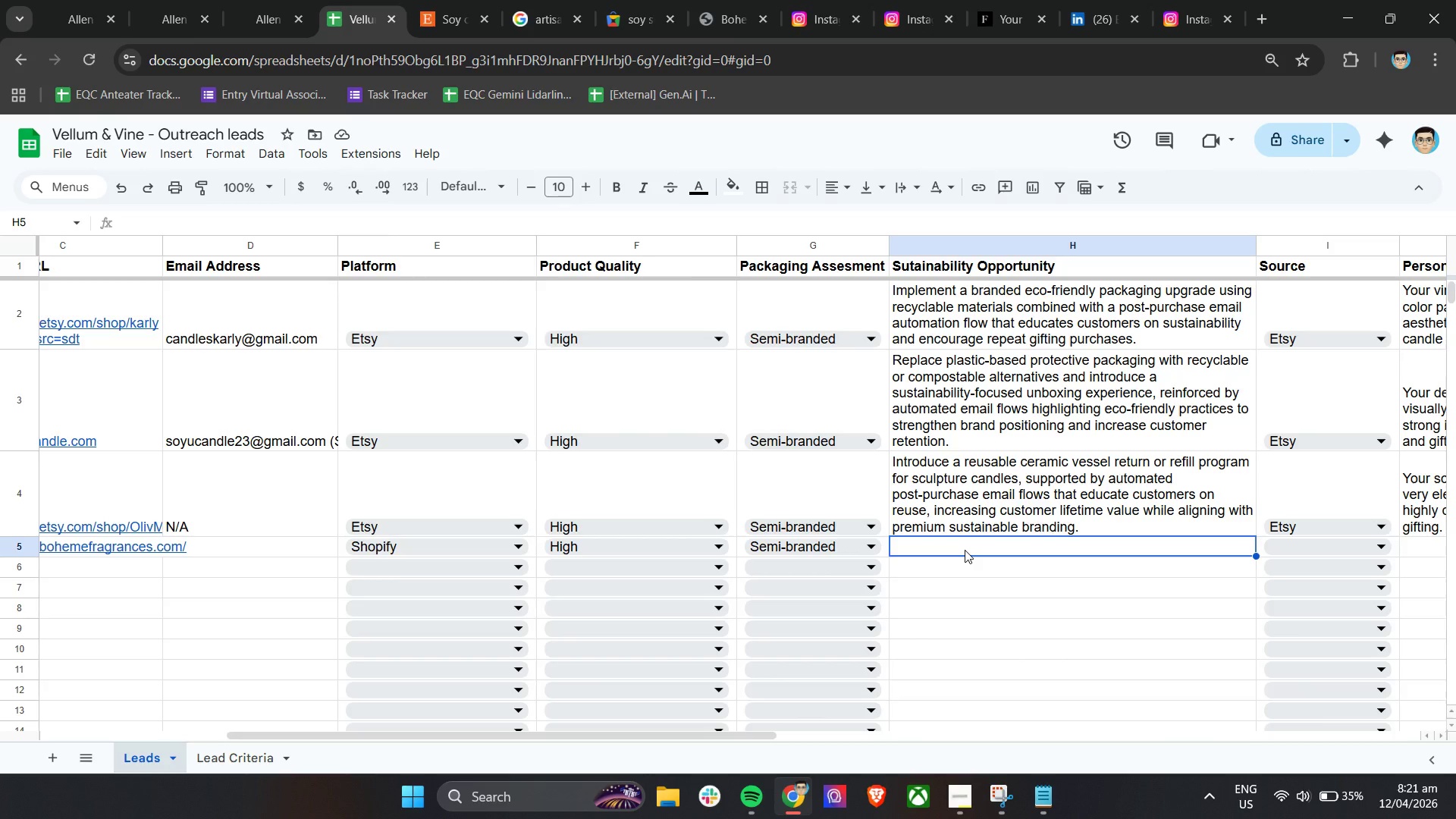 
type(Es)
key(Backspace)
type(x)
key(Backspace)
key(Backspace)
key(Backspace)
 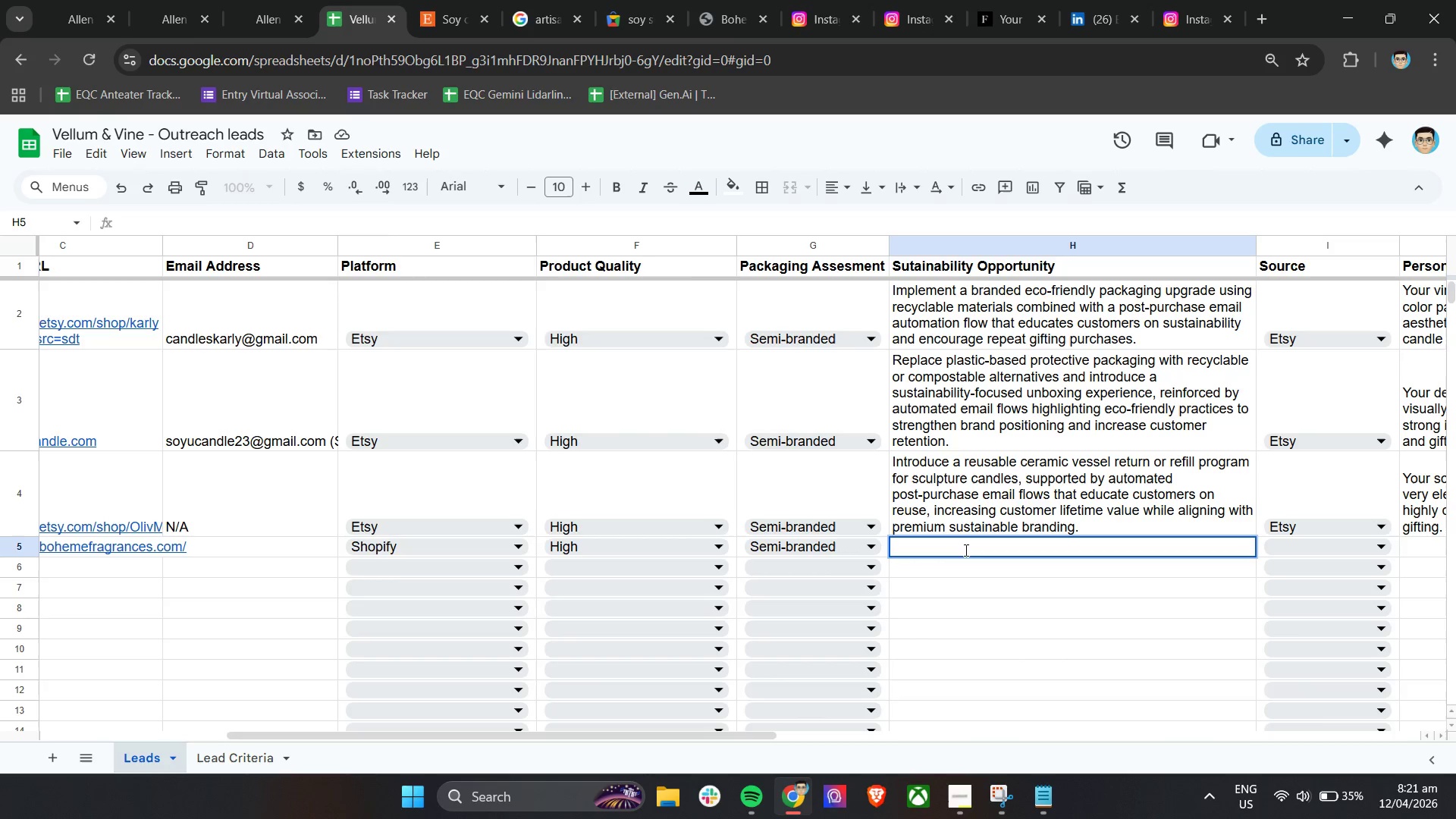 
left_click([977, 593])
 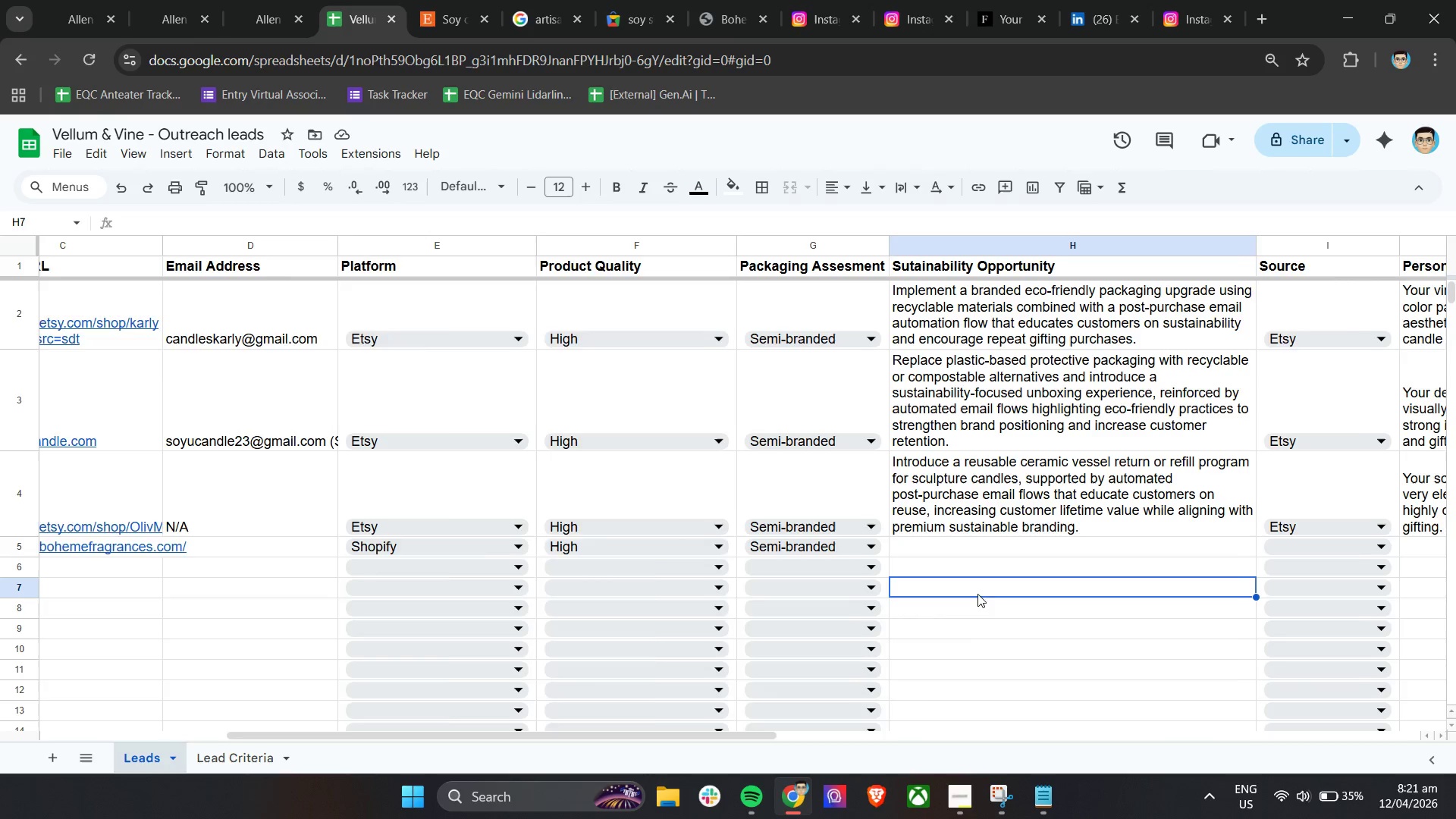 
hold_key(key=ShiftLeft, duration=0.41)
scroll: coordinate [990, 592], scroll_direction: down, amount: 4.0
 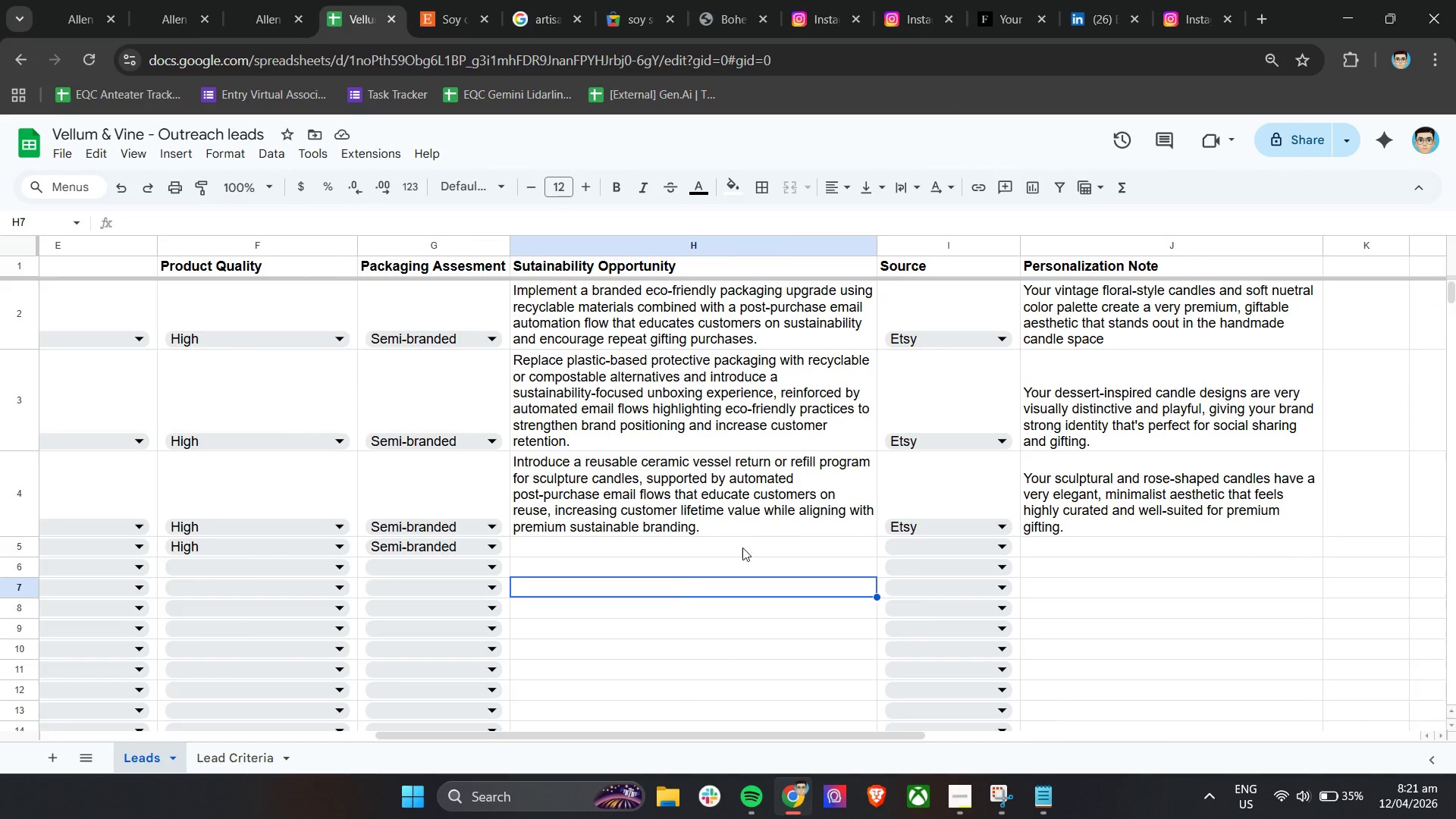 
left_click_drag(start_coordinate=[723, 551], to_coordinate=[1216, 547])
 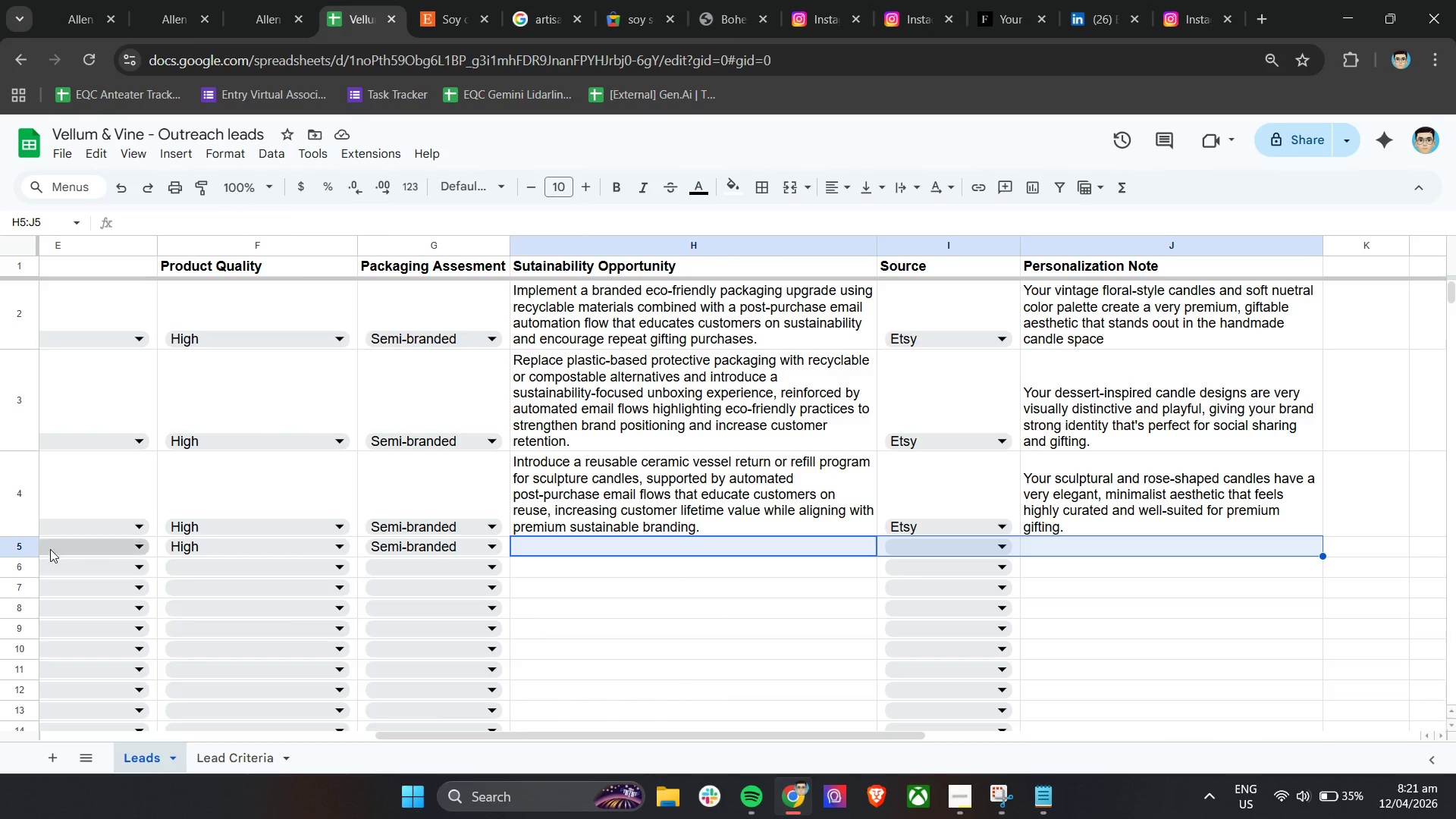 
left_click([26, 543])
 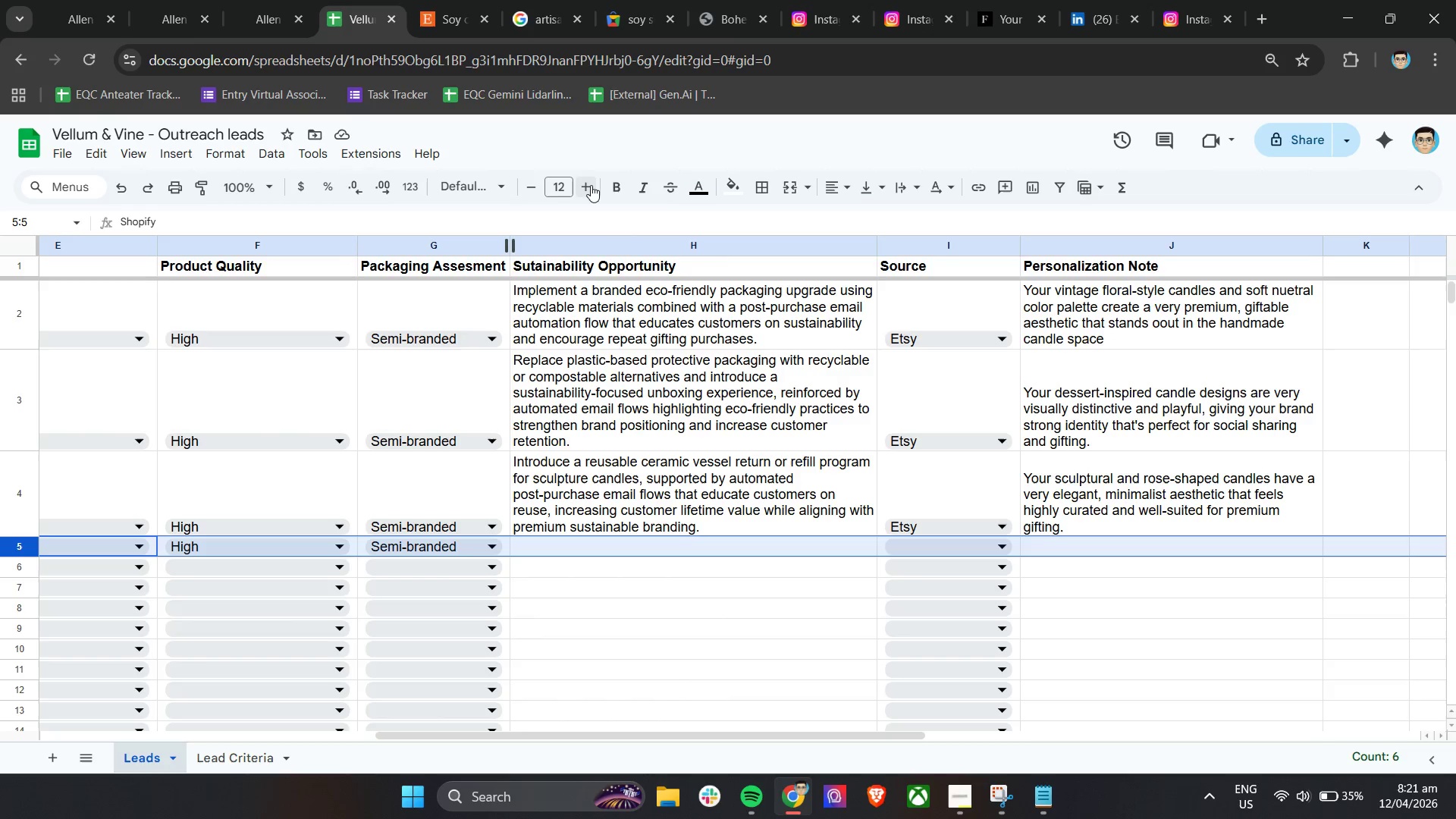 
left_click([584, 185])
 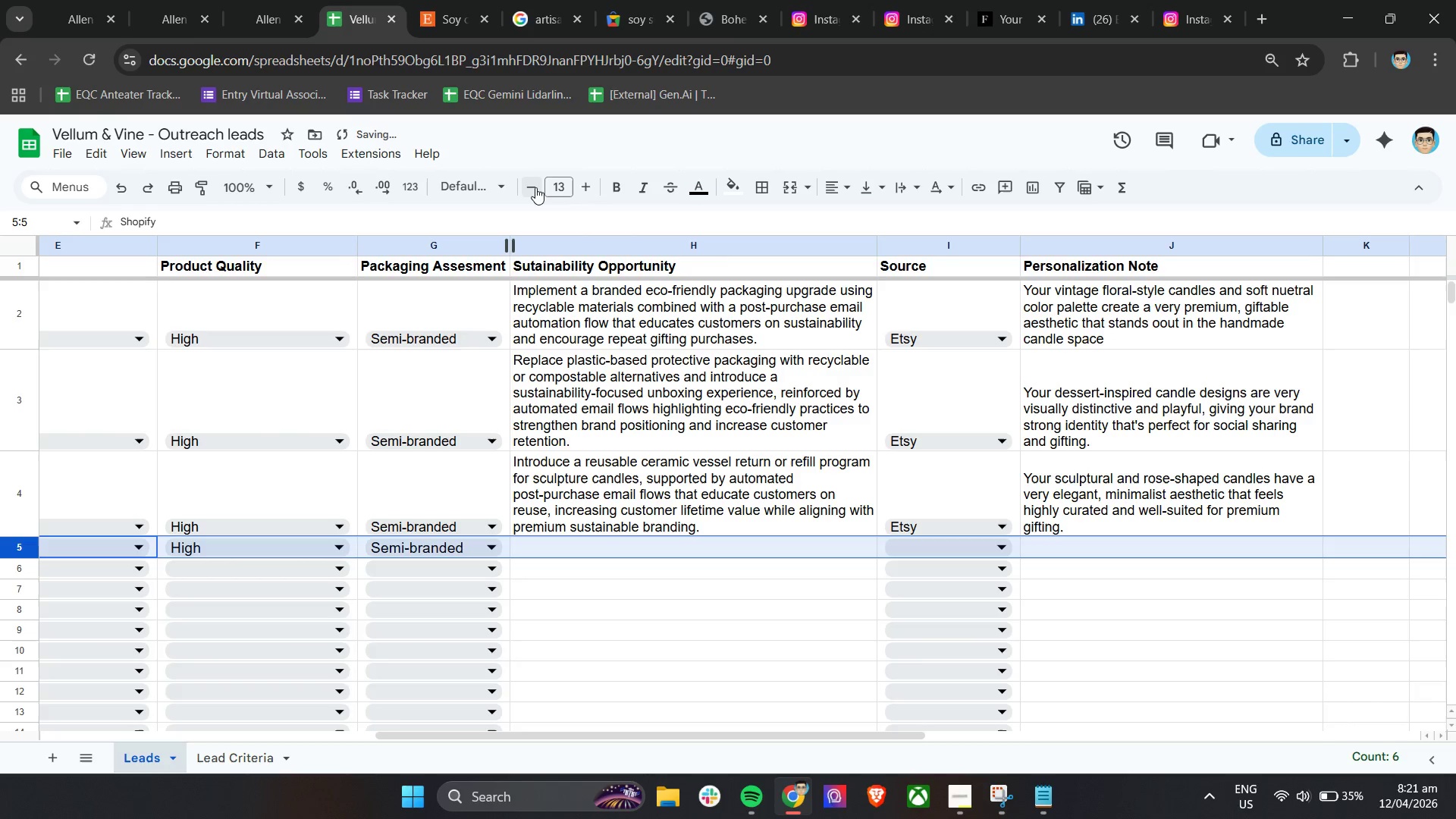 
left_click([535, 187])
 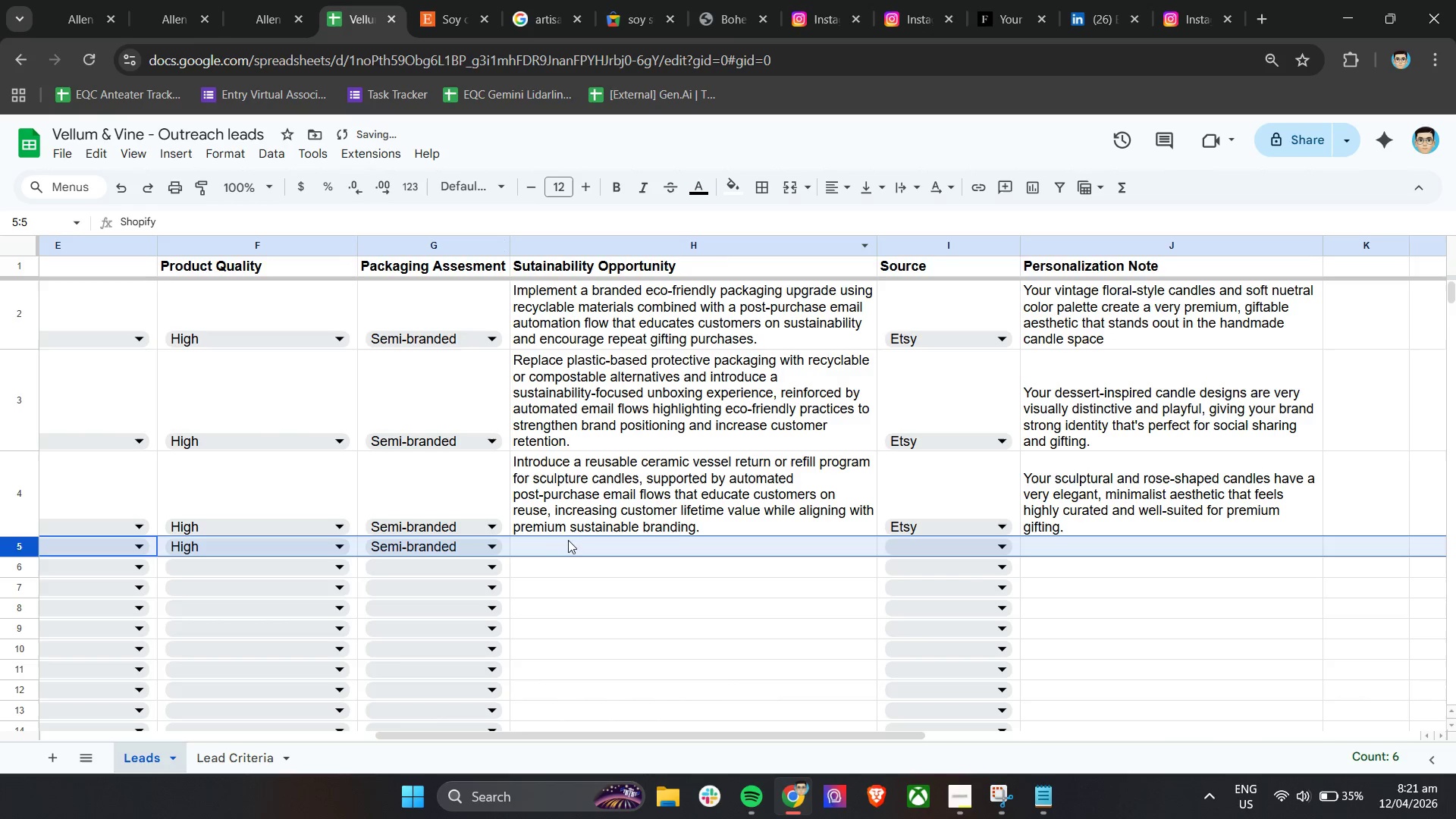 
left_click([561, 551])
 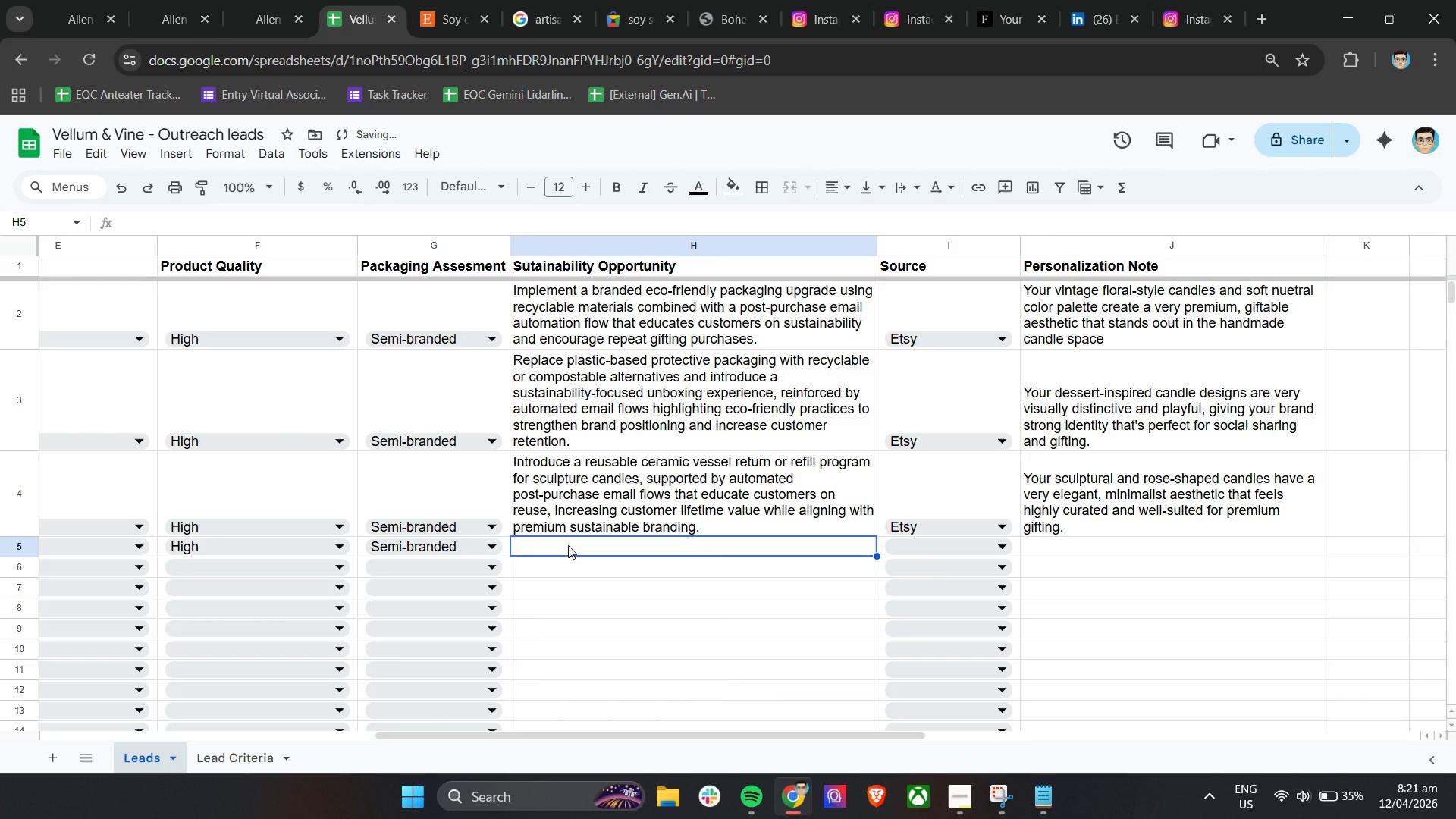 
type(Es)
key(Backspace)
type(xtend your existing "clean ingredients )
key(Backspace)
type(" poi)
key(Backspace)
type(is)
key(Backspace)
key(Backspace)
type(sito)
key(Backspace)
type(ioning)
 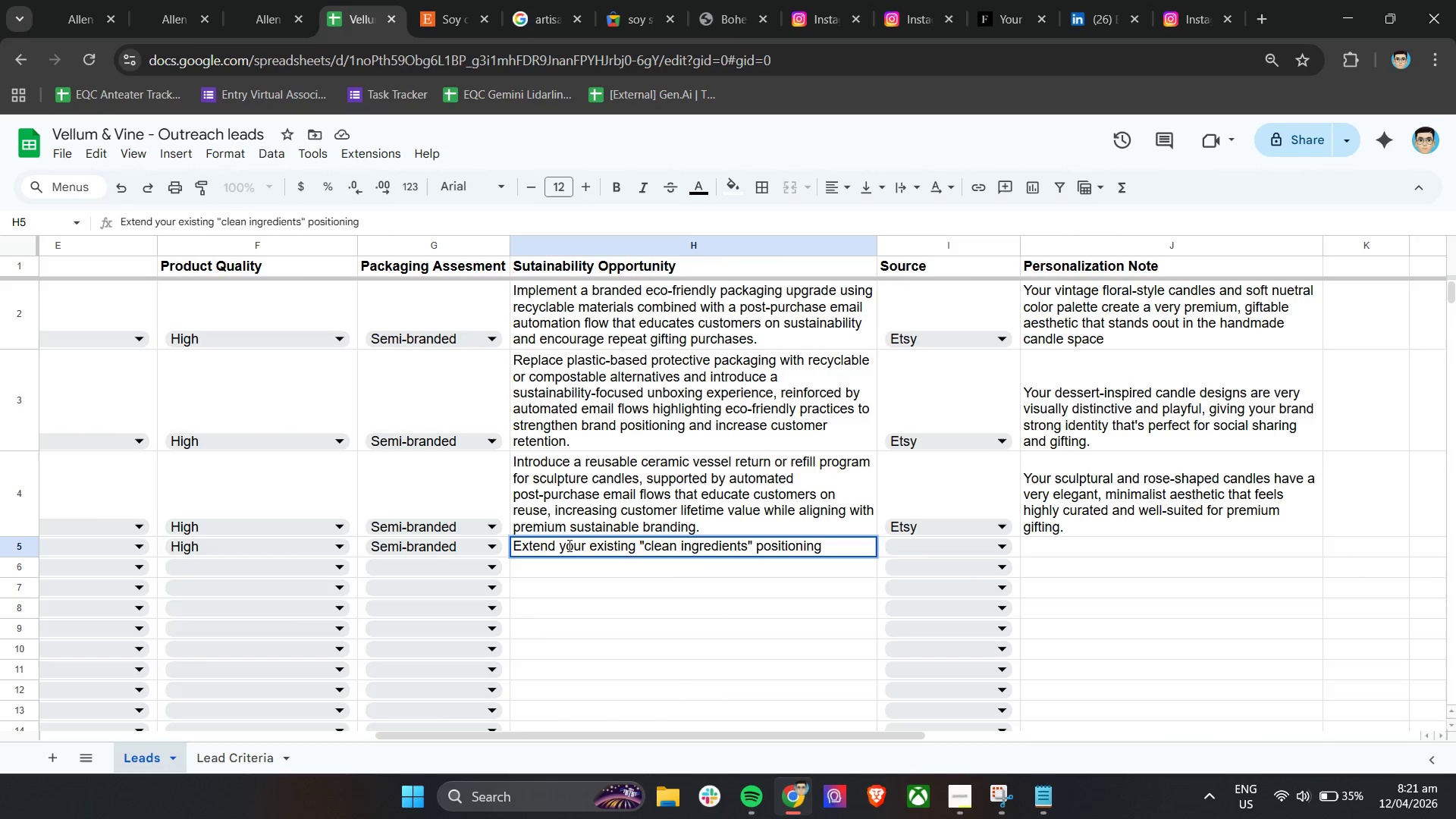 
left_click([973, 797])